 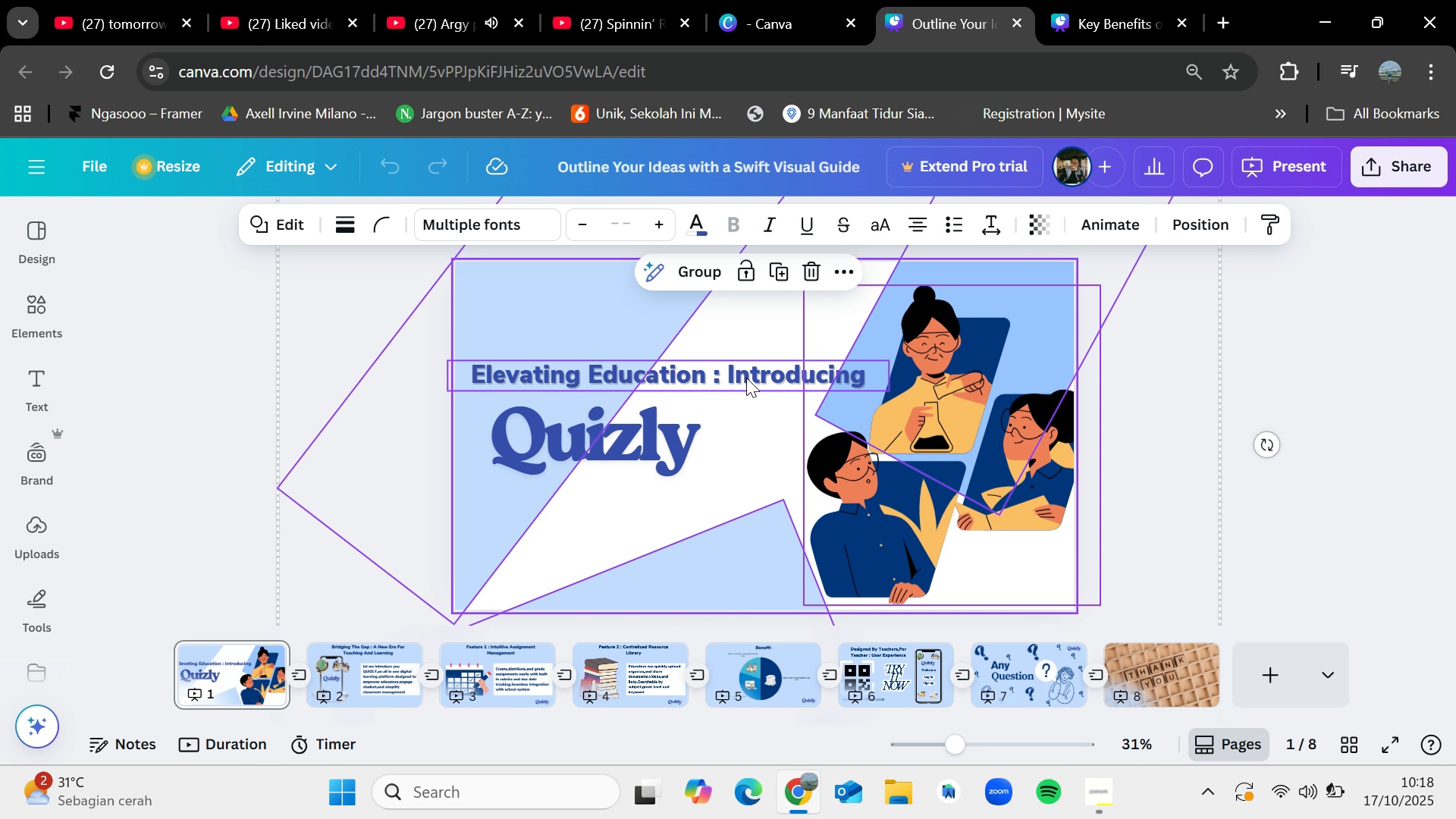 
left_click([365, 666])
 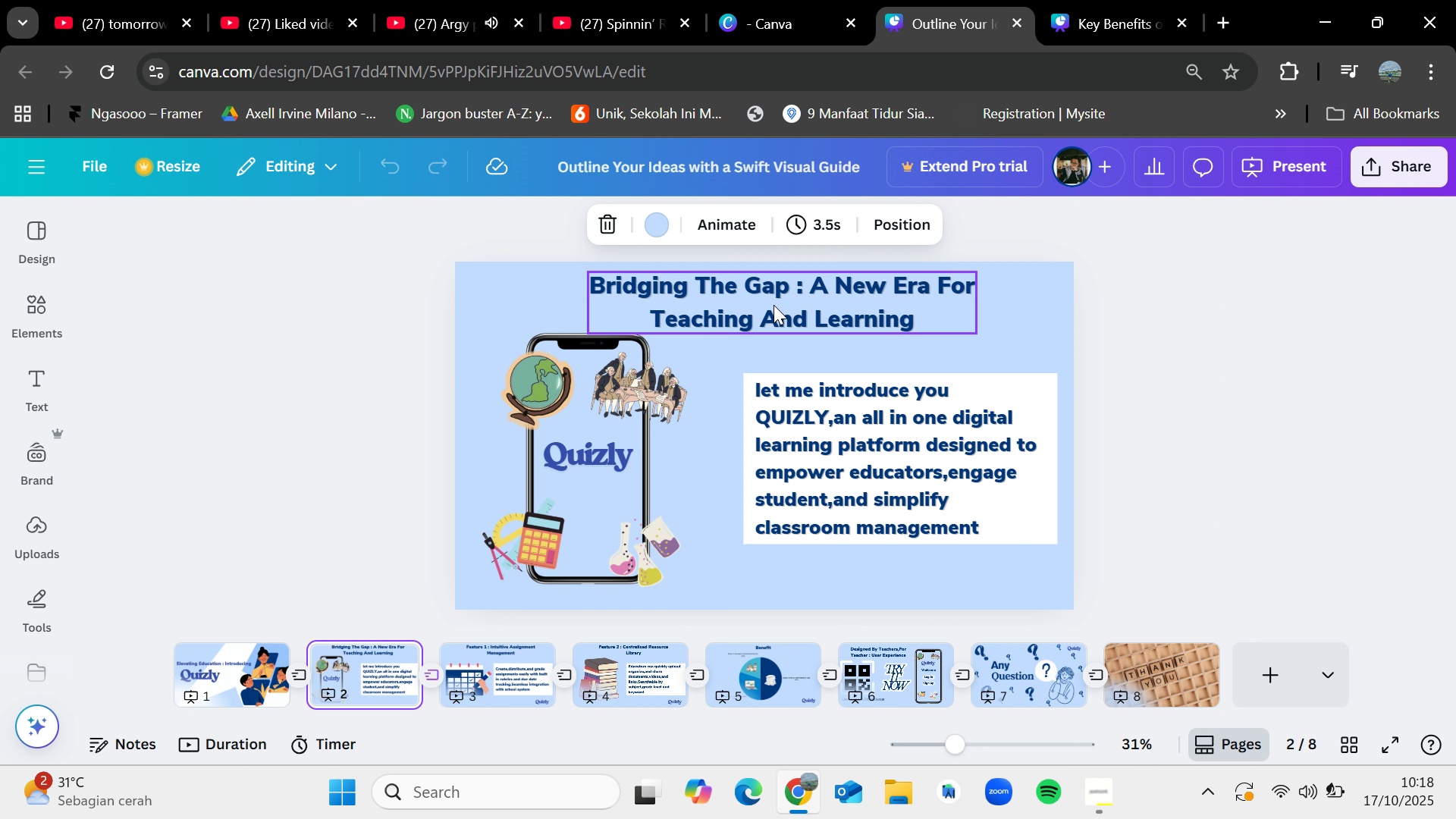 
left_click([774, 305])
 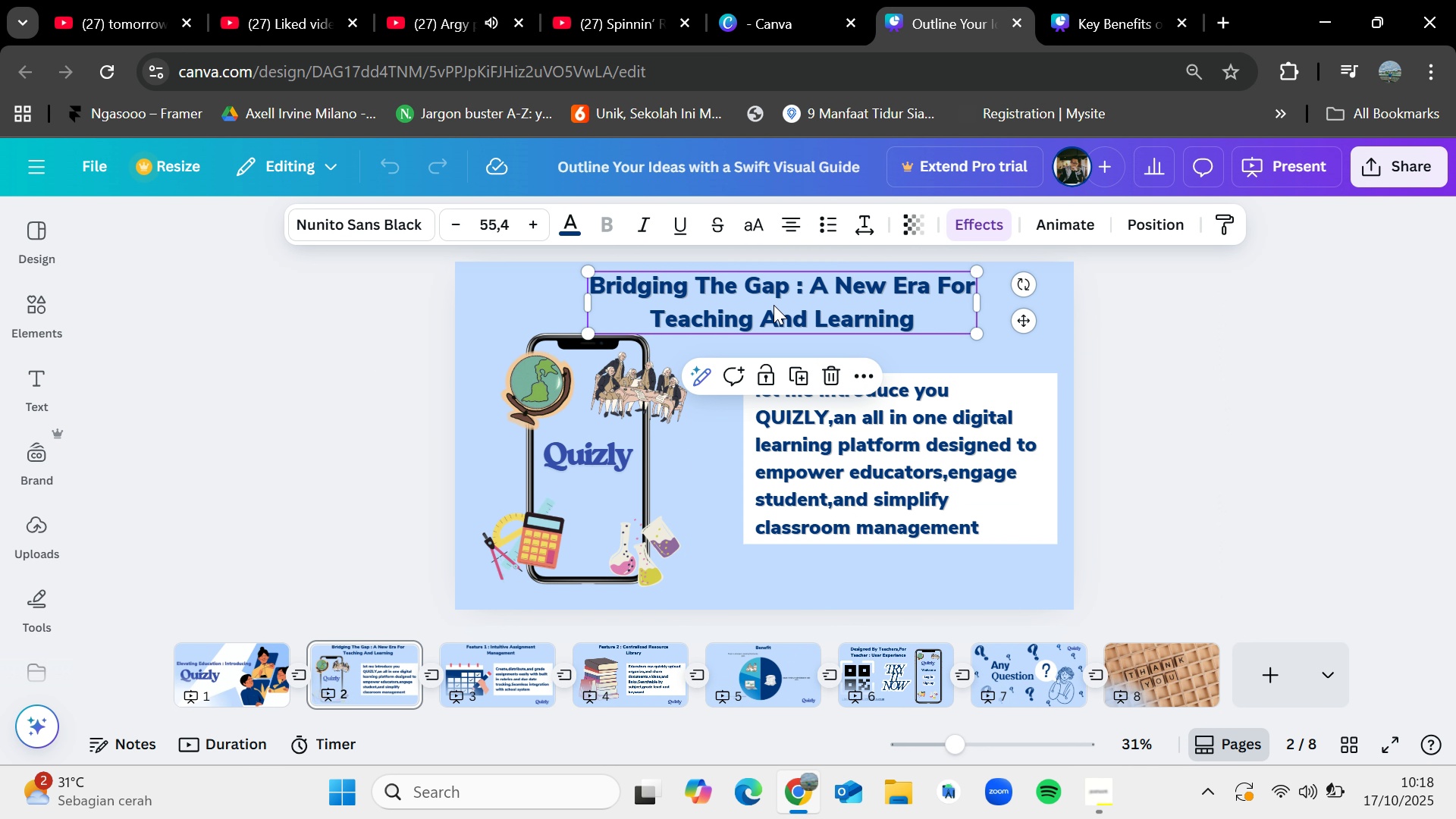 
key(Control+C)
 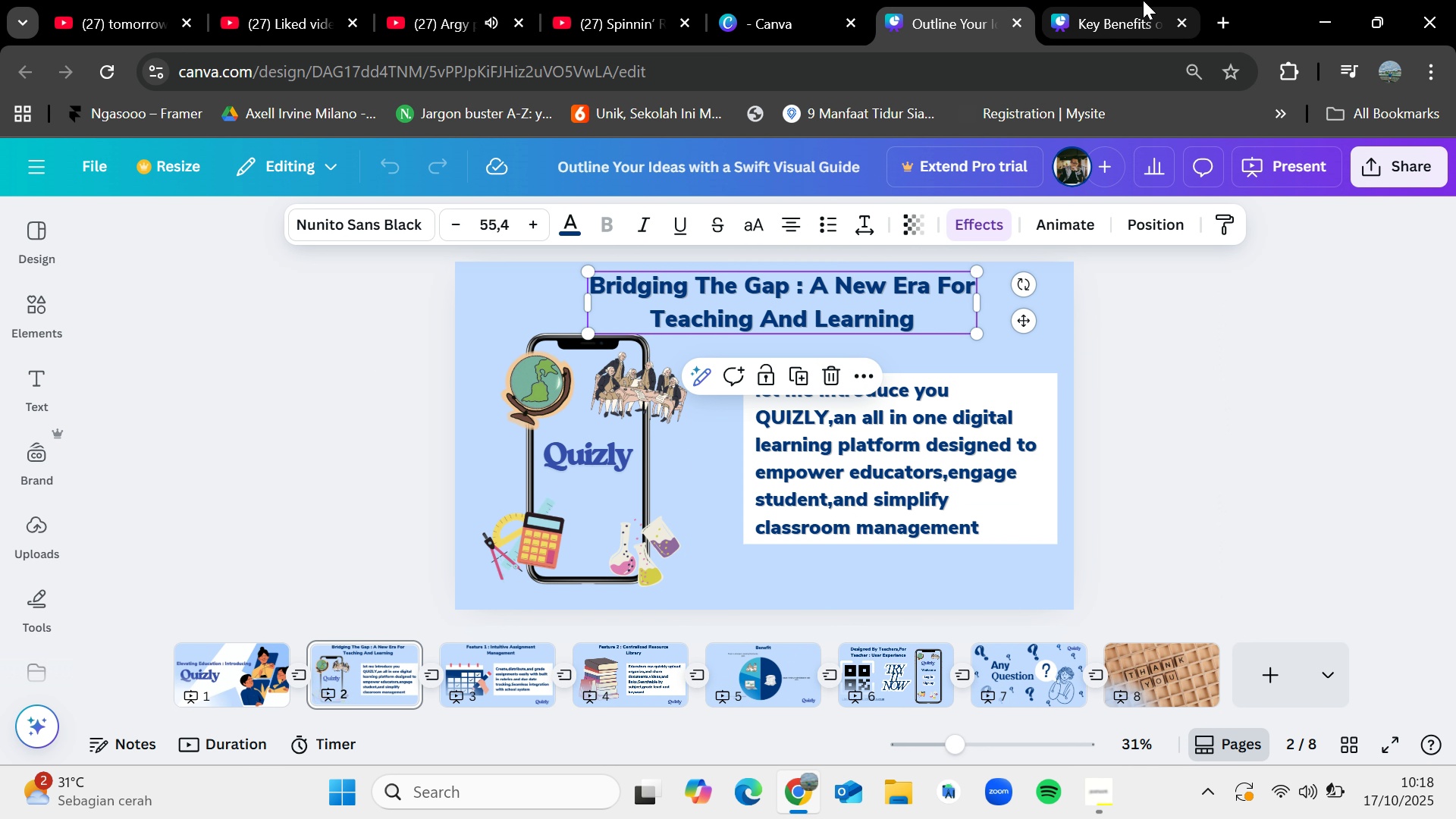 
left_click([1143, 0])
 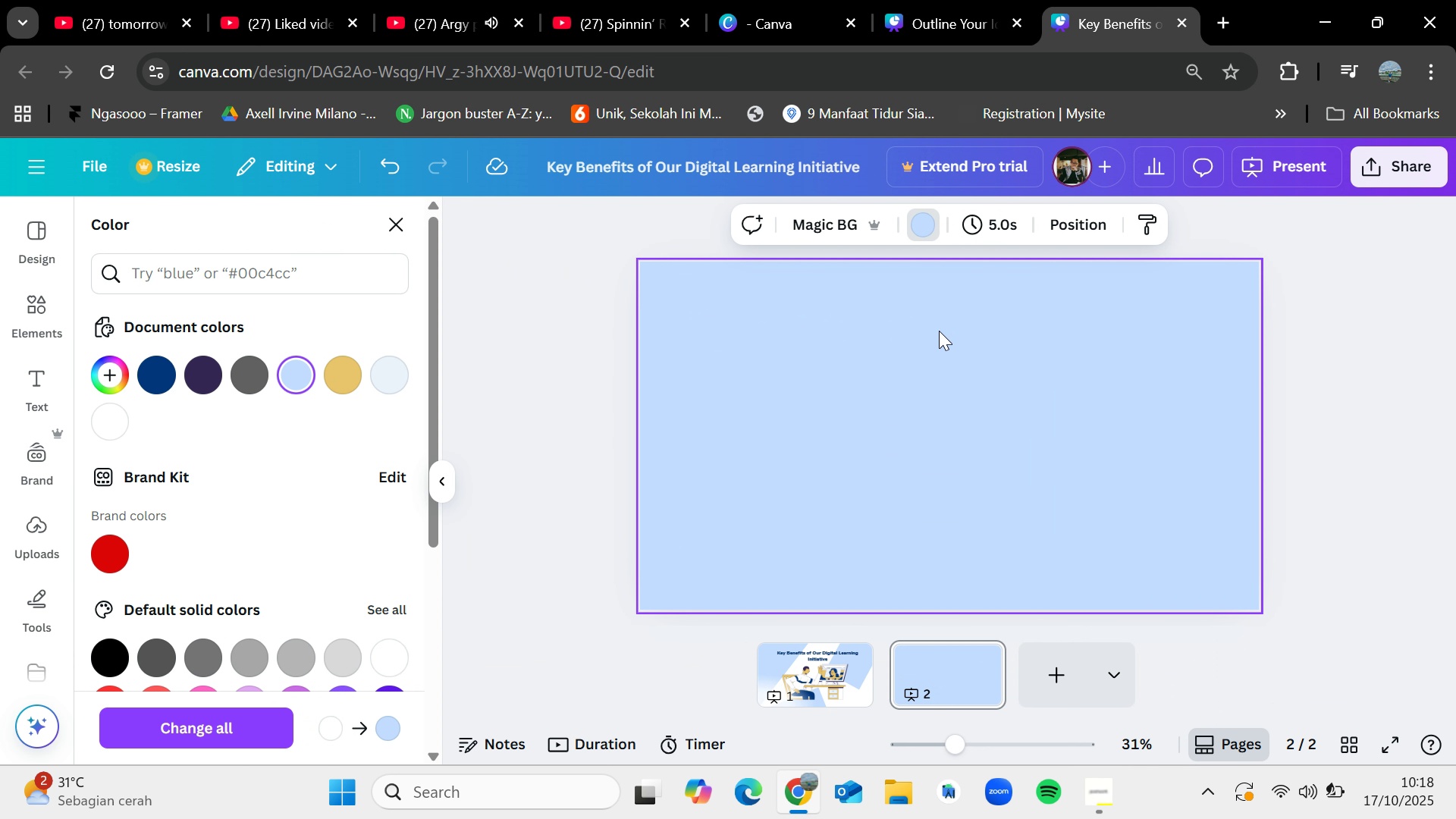 
key(Control+V)
 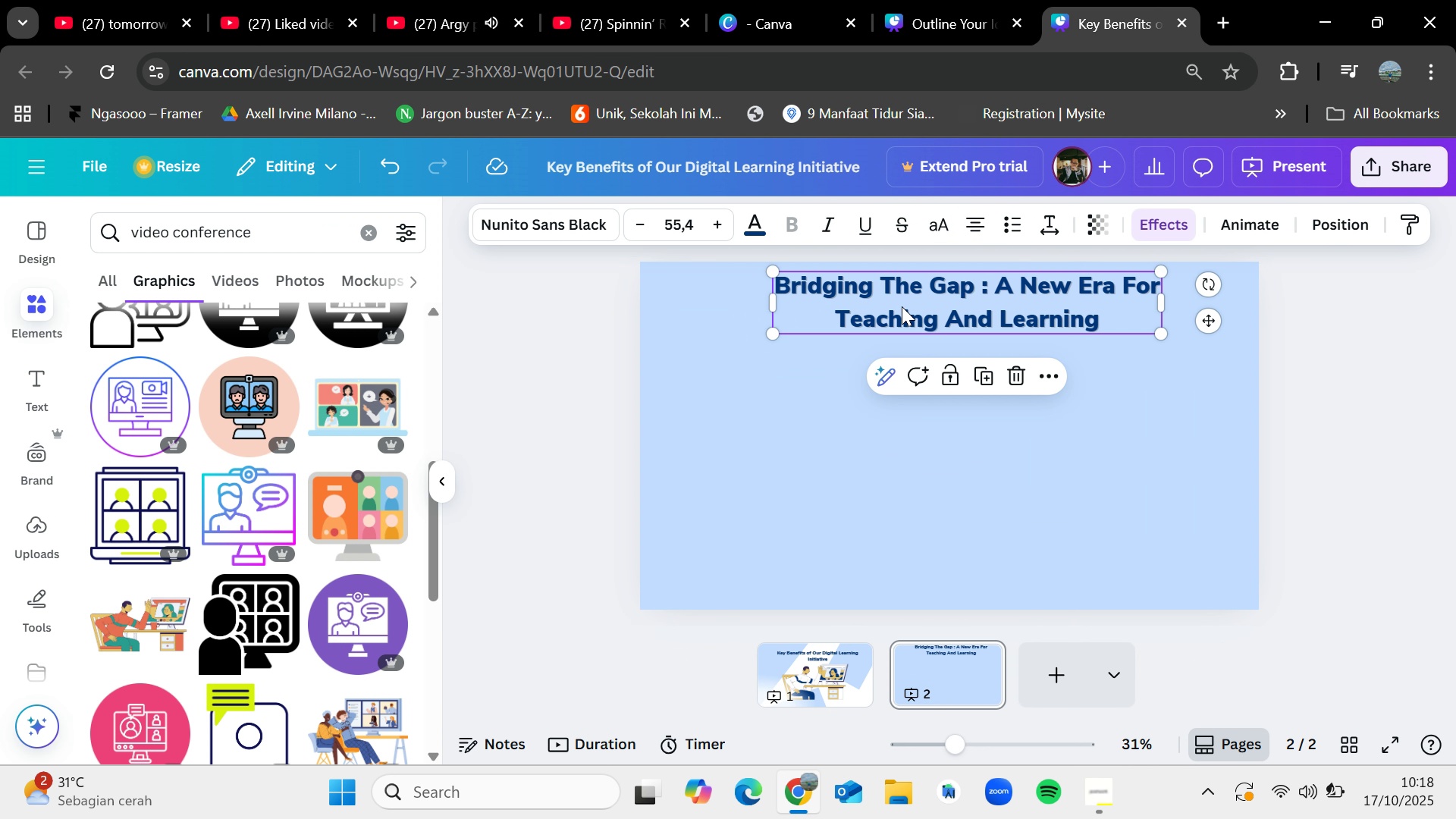 
double_click([902, 306])
 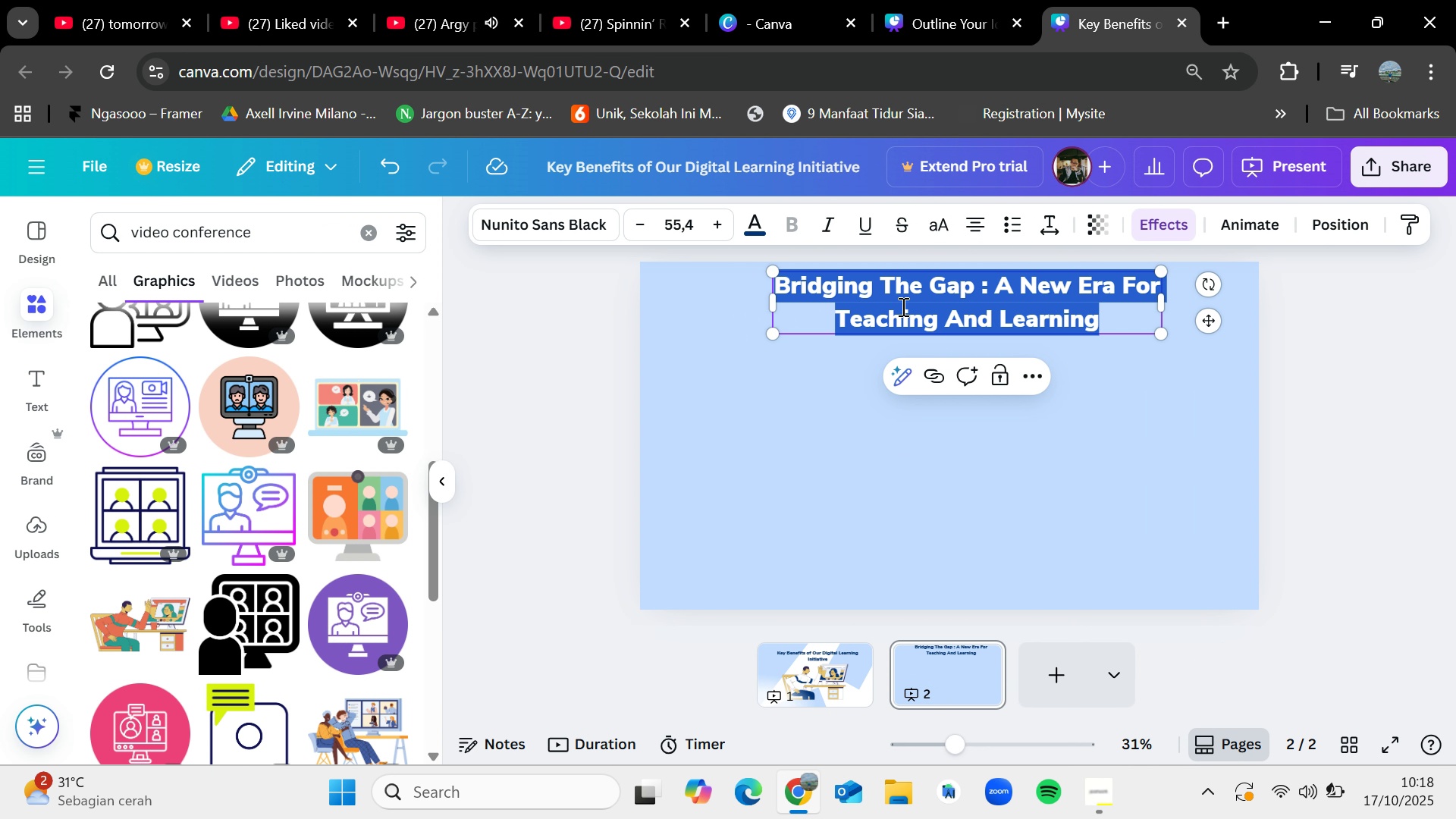 
key(Backspace)
type(BEn)
key(Backspace)
key(Backspace)
type(eneft)
key(Backspace)
type(it 1 : Enhanced Student Engagement & Personalization)
 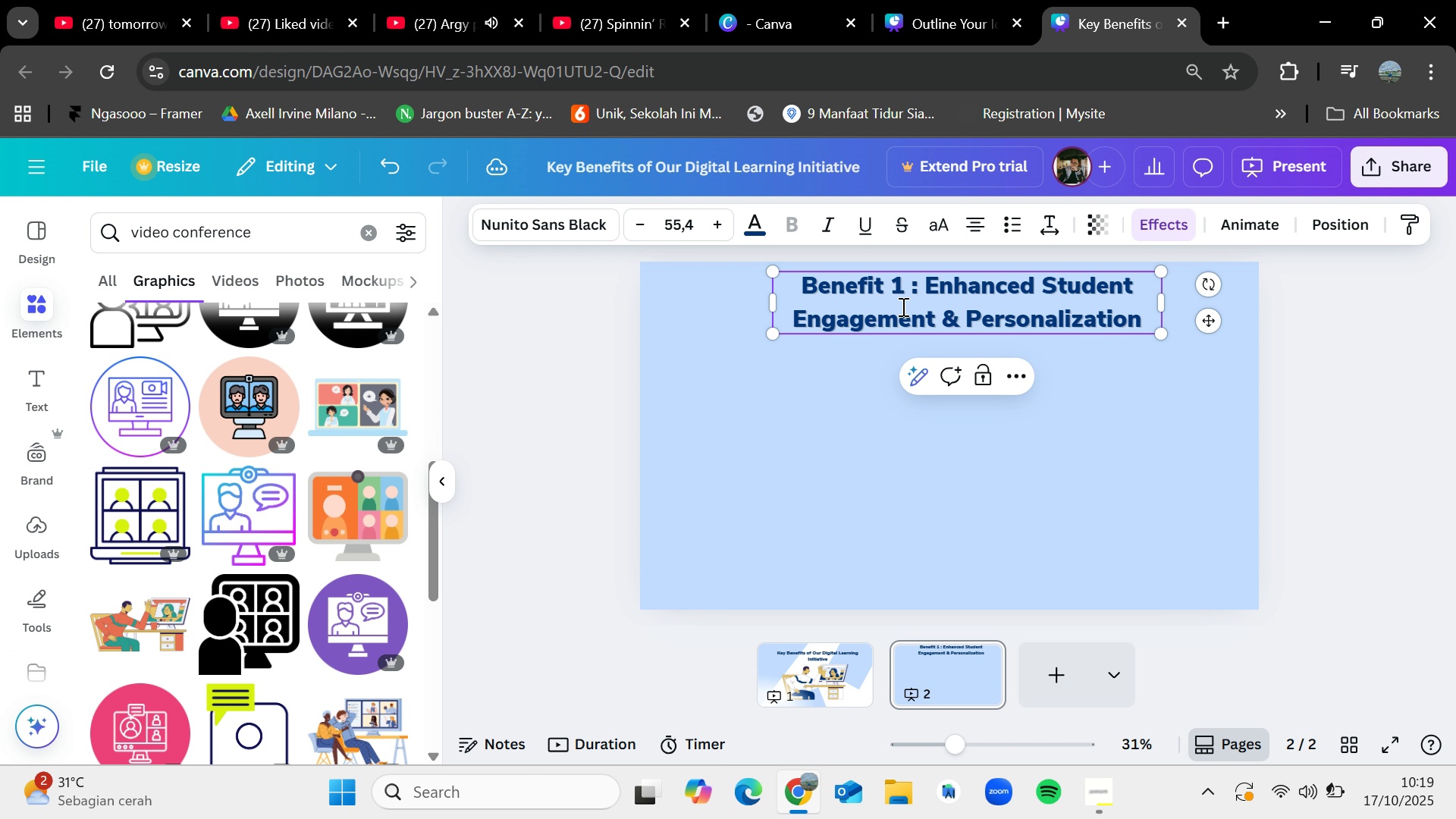 
left_click([1413, 424])
 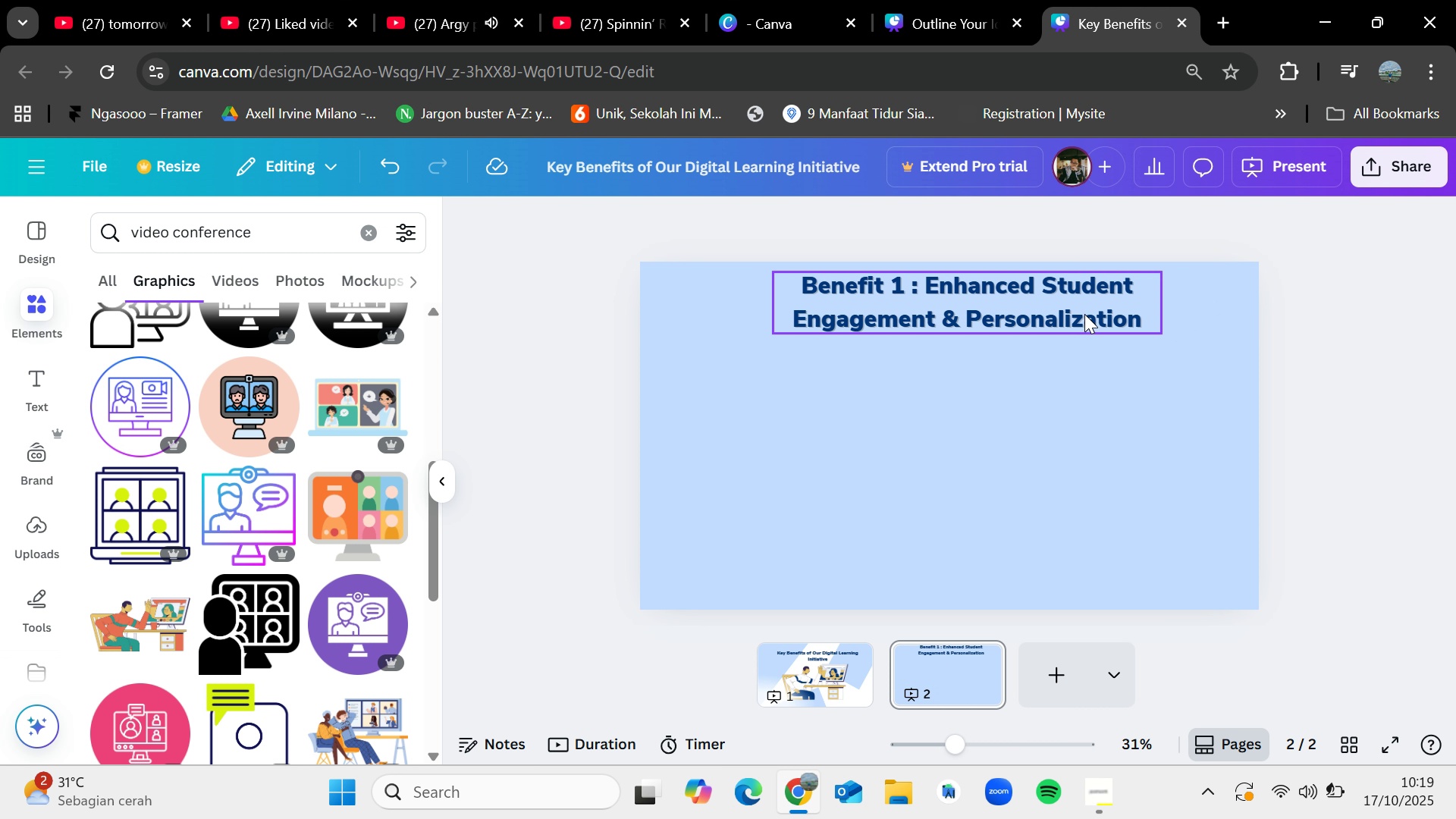 
left_click_drag(start_coordinate=[1084, 314], to_coordinate=[1075, 330])
 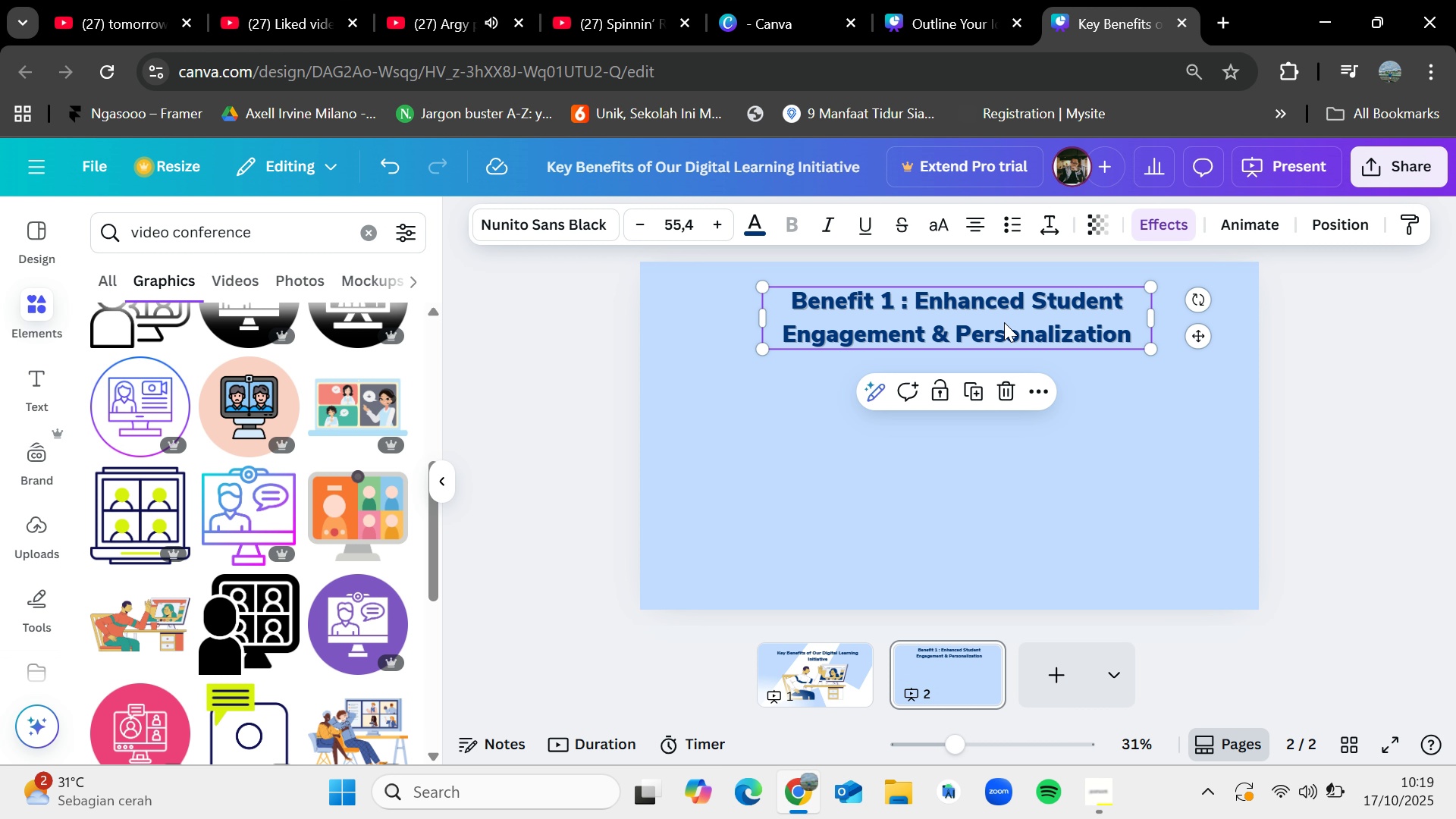 
wait(22.2)
 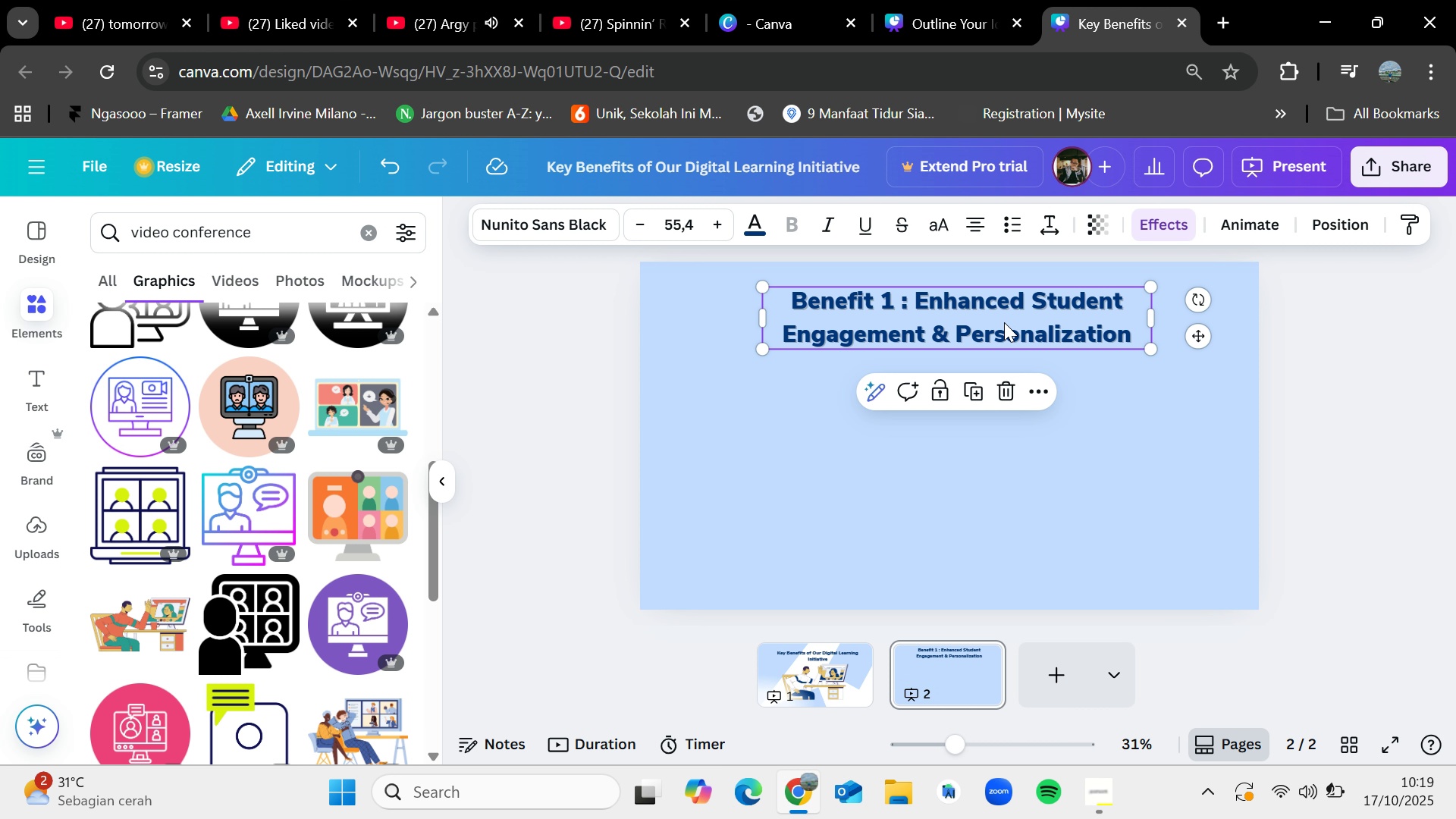 
left_click([366, 224])
 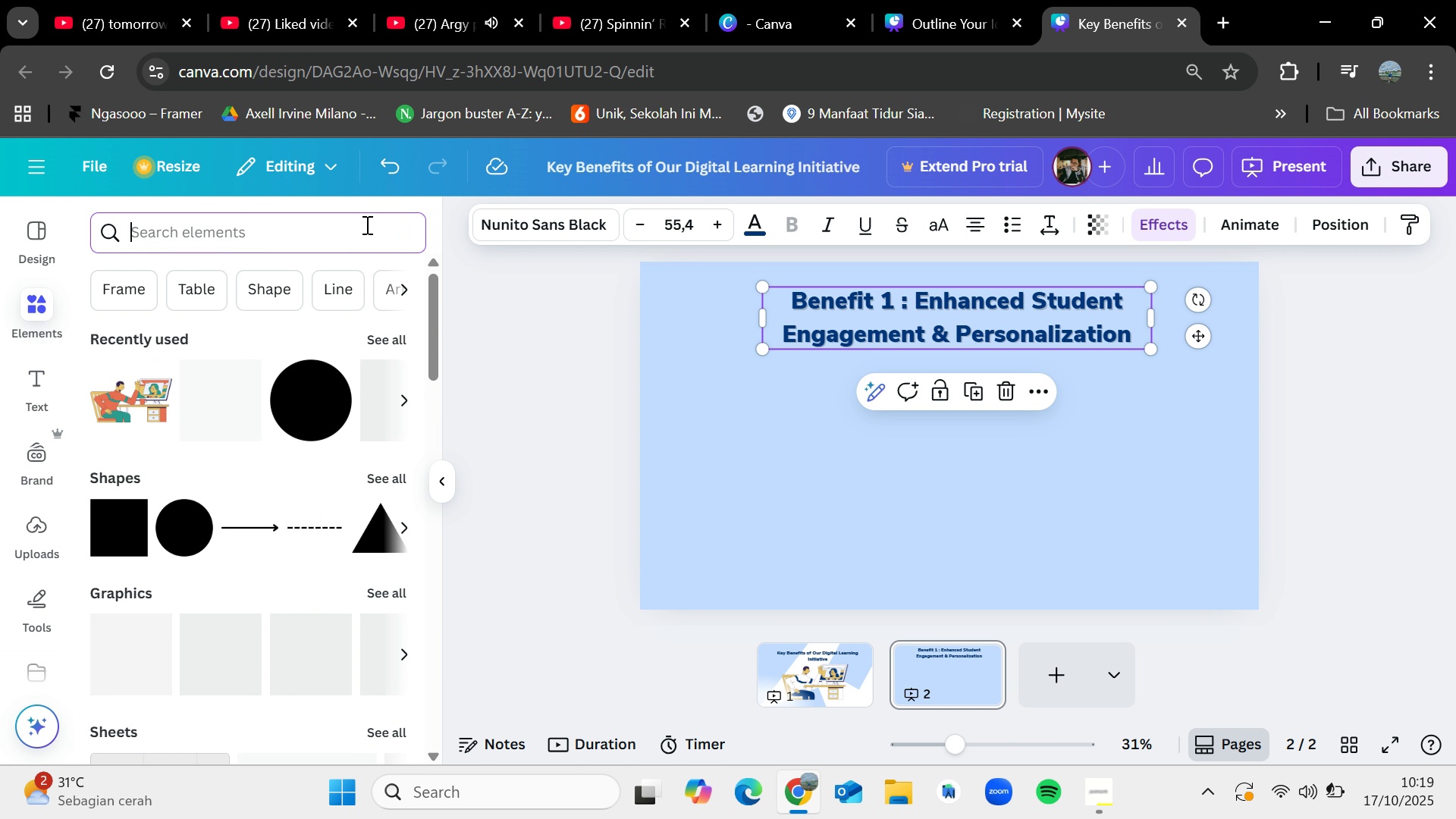 
type(bulb)
 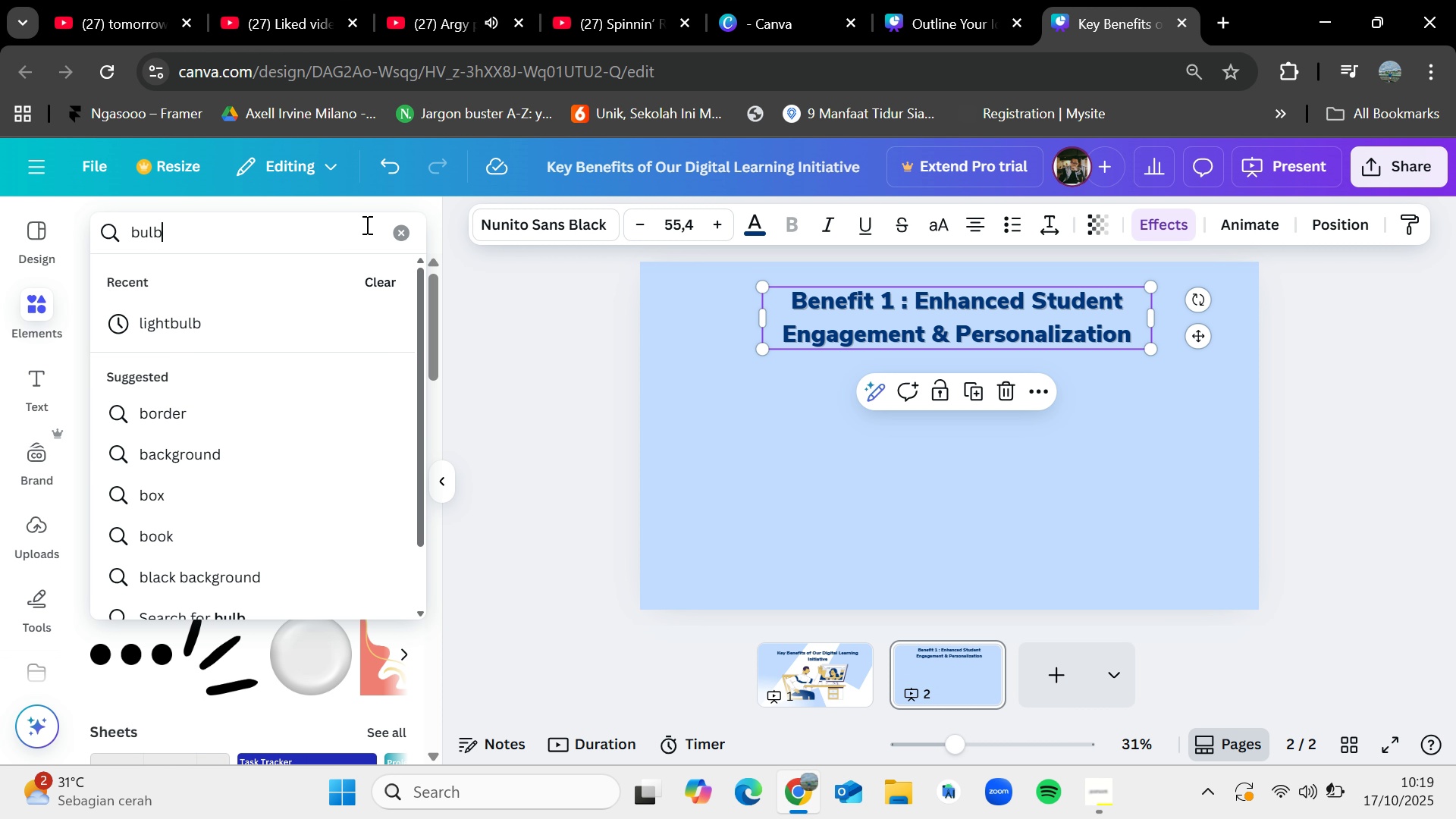 
key(Enter)
 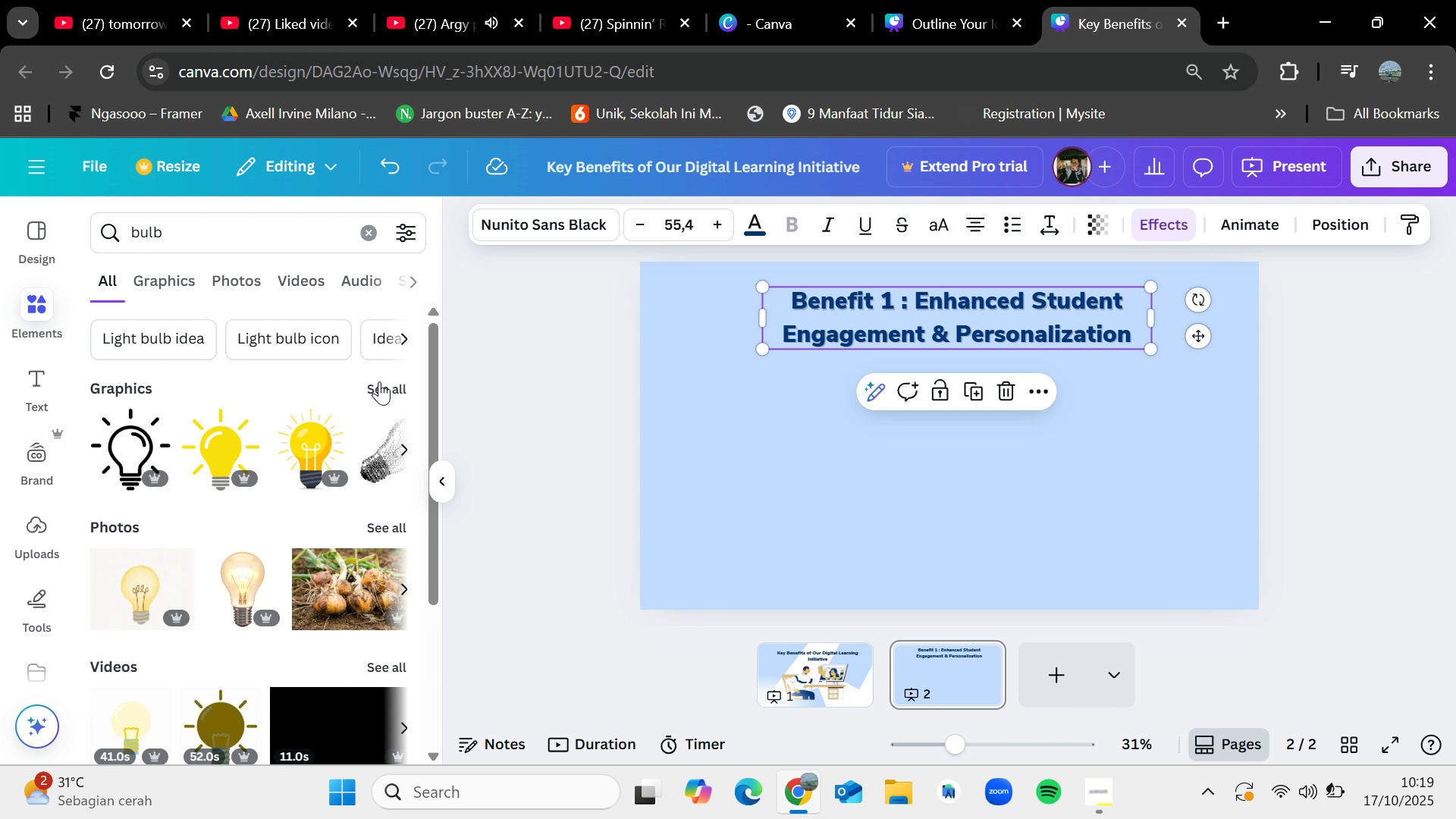 
left_click([379, 383])
 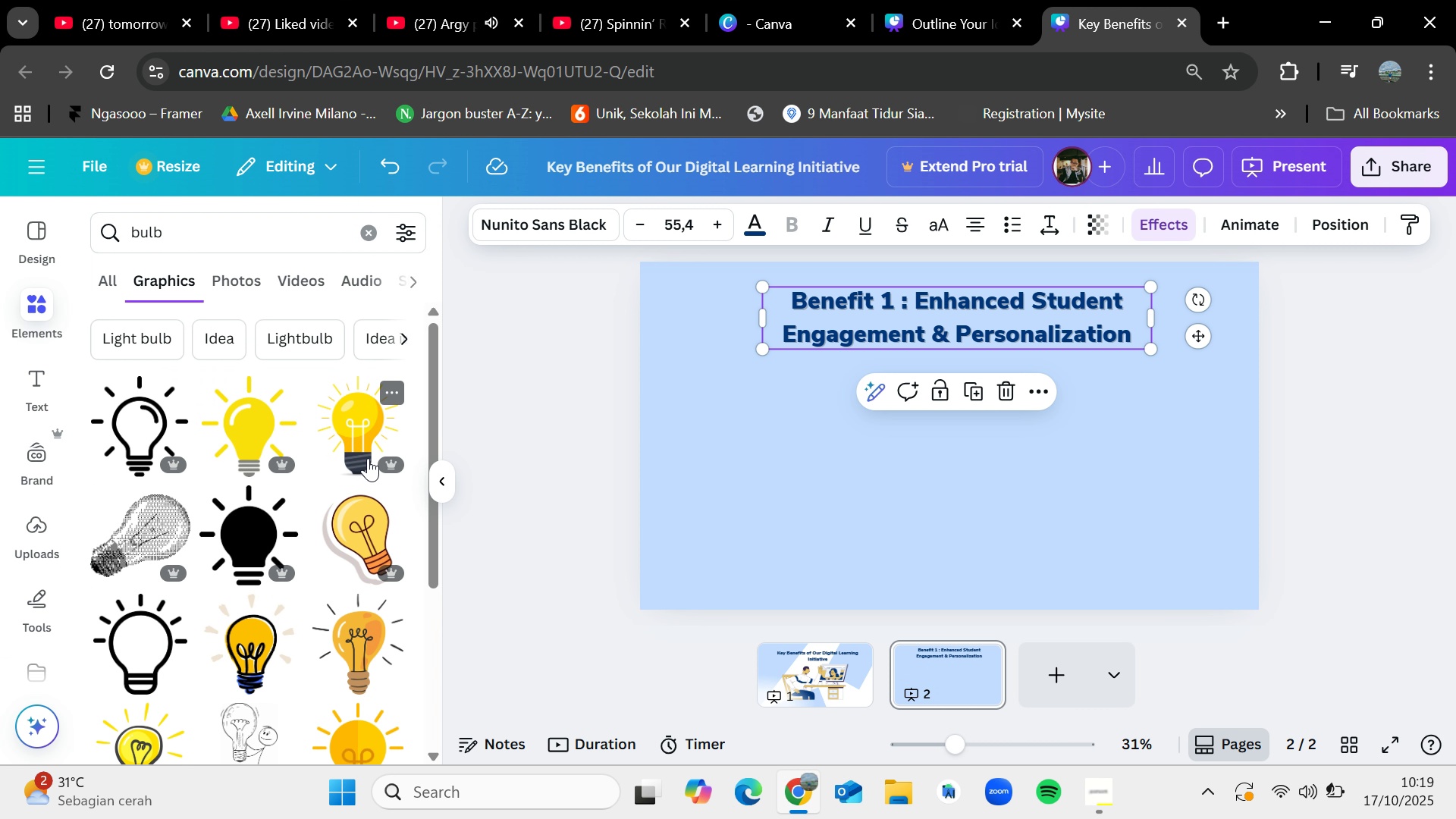 
scroll: coordinate [377, 523], scroll_direction: none, amount: 0.0
 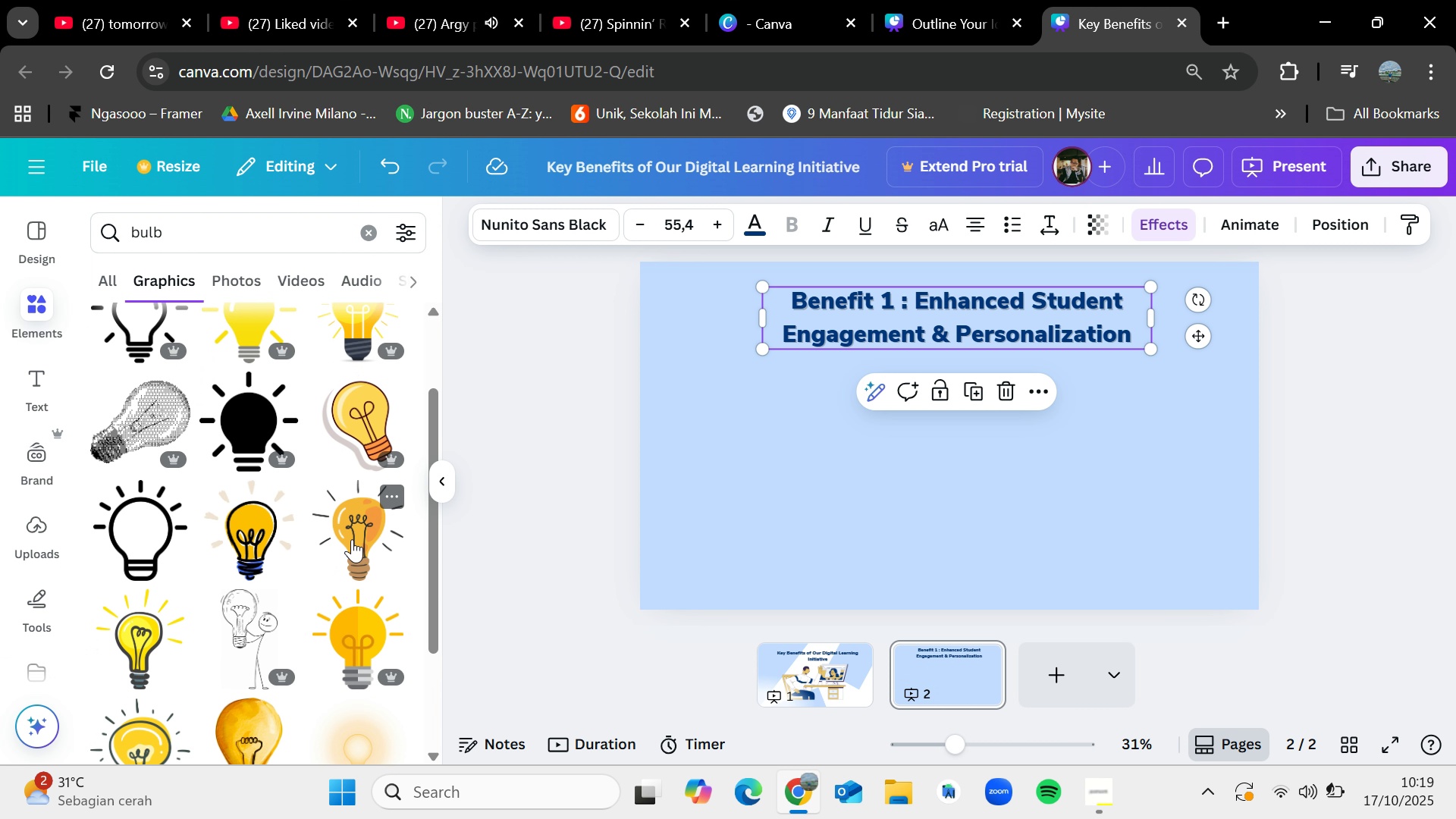 
left_click_drag(start_coordinate=[352, 539], to_coordinate=[722, 436])
 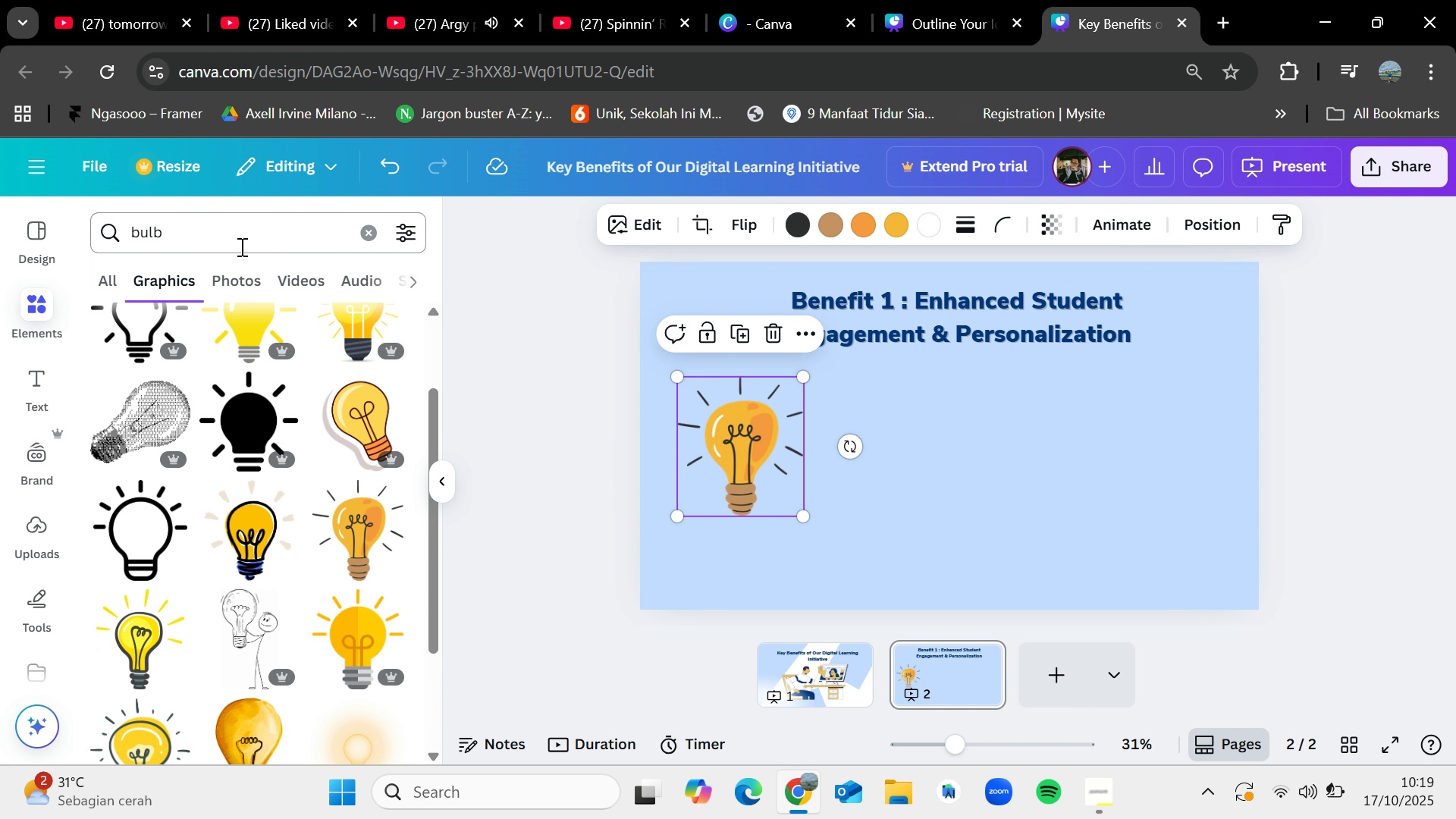 
left_click([240, 246])
 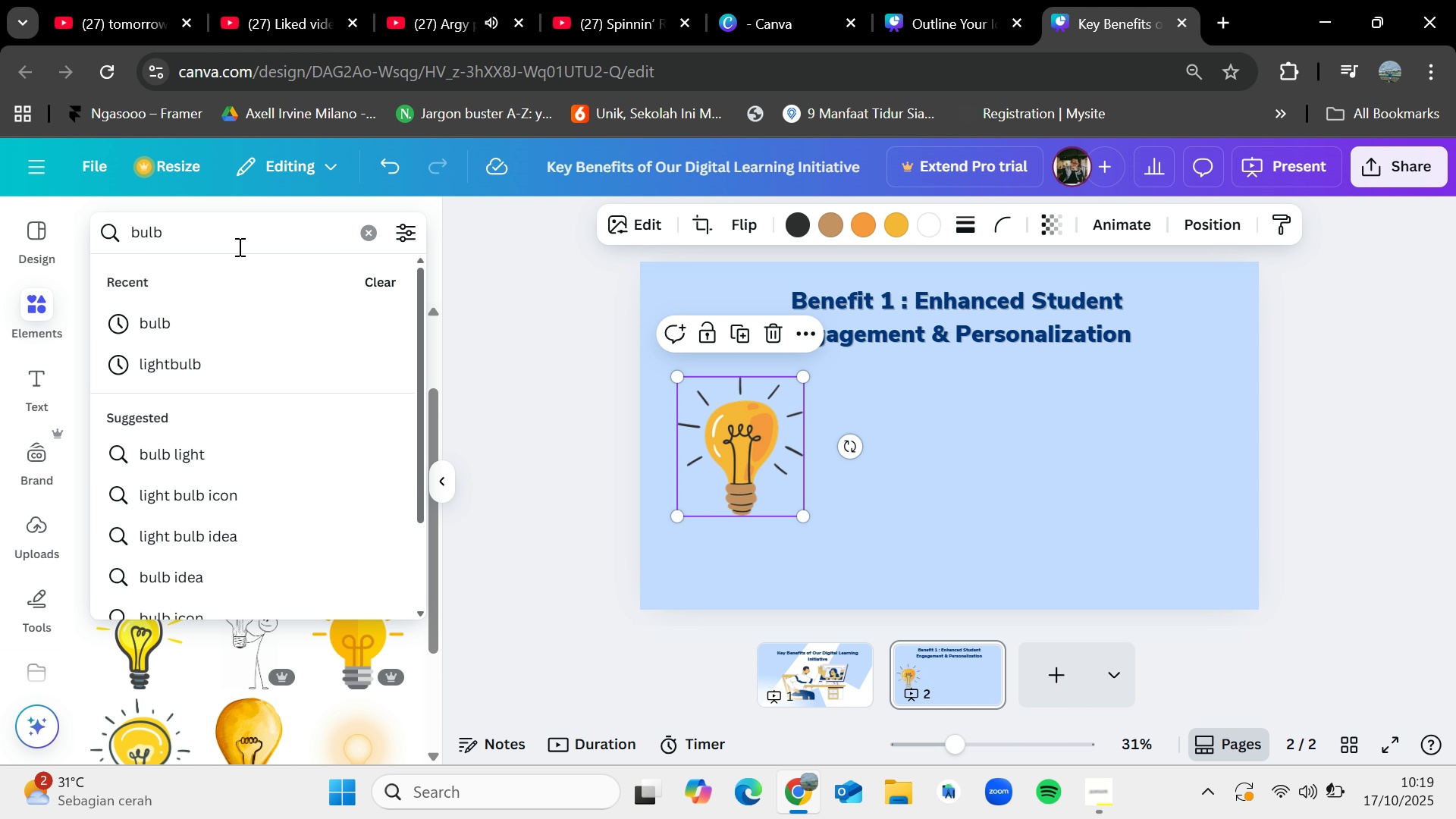 
left_click([953, 0])
 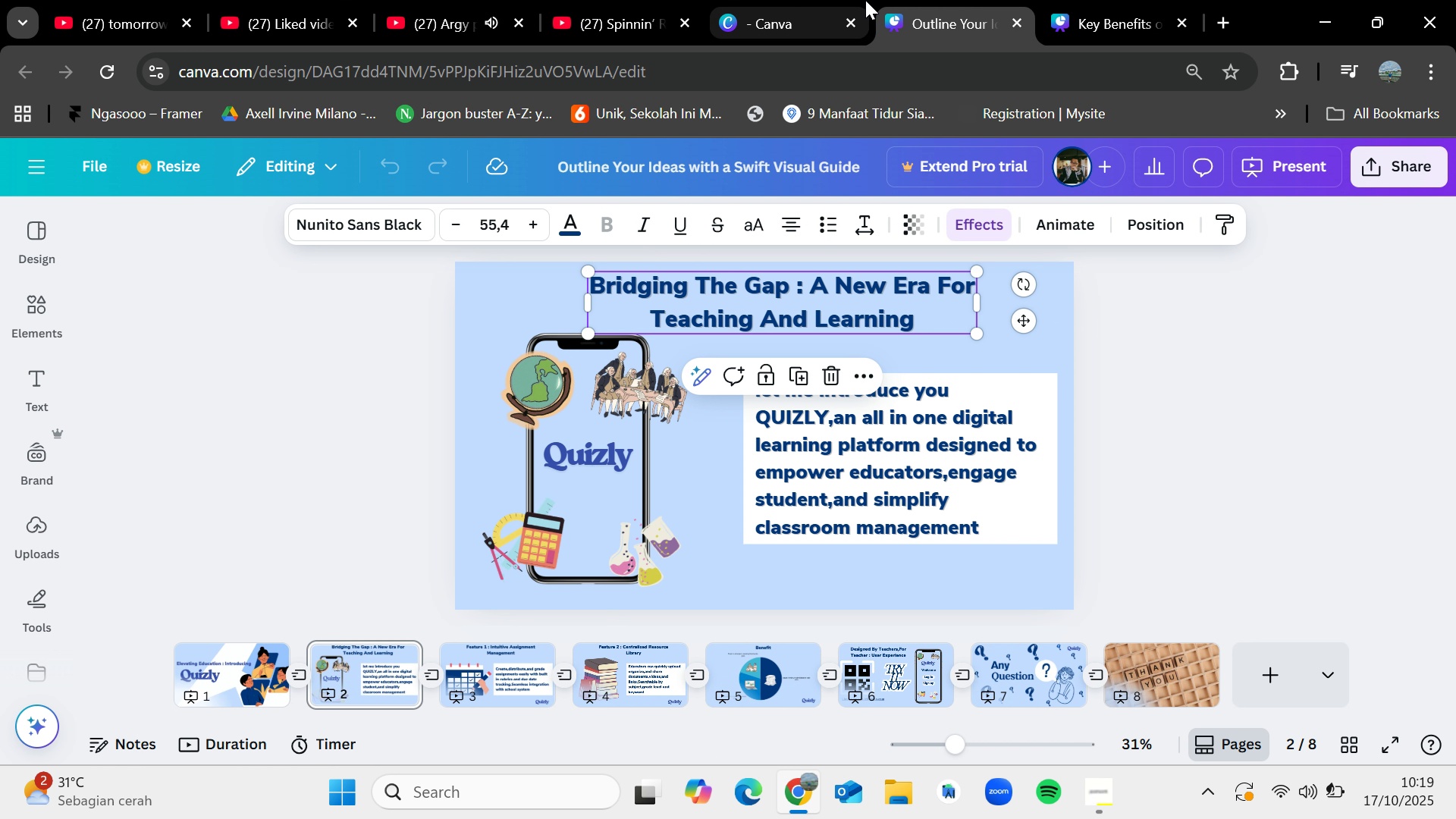 
left_click([865, 0])
 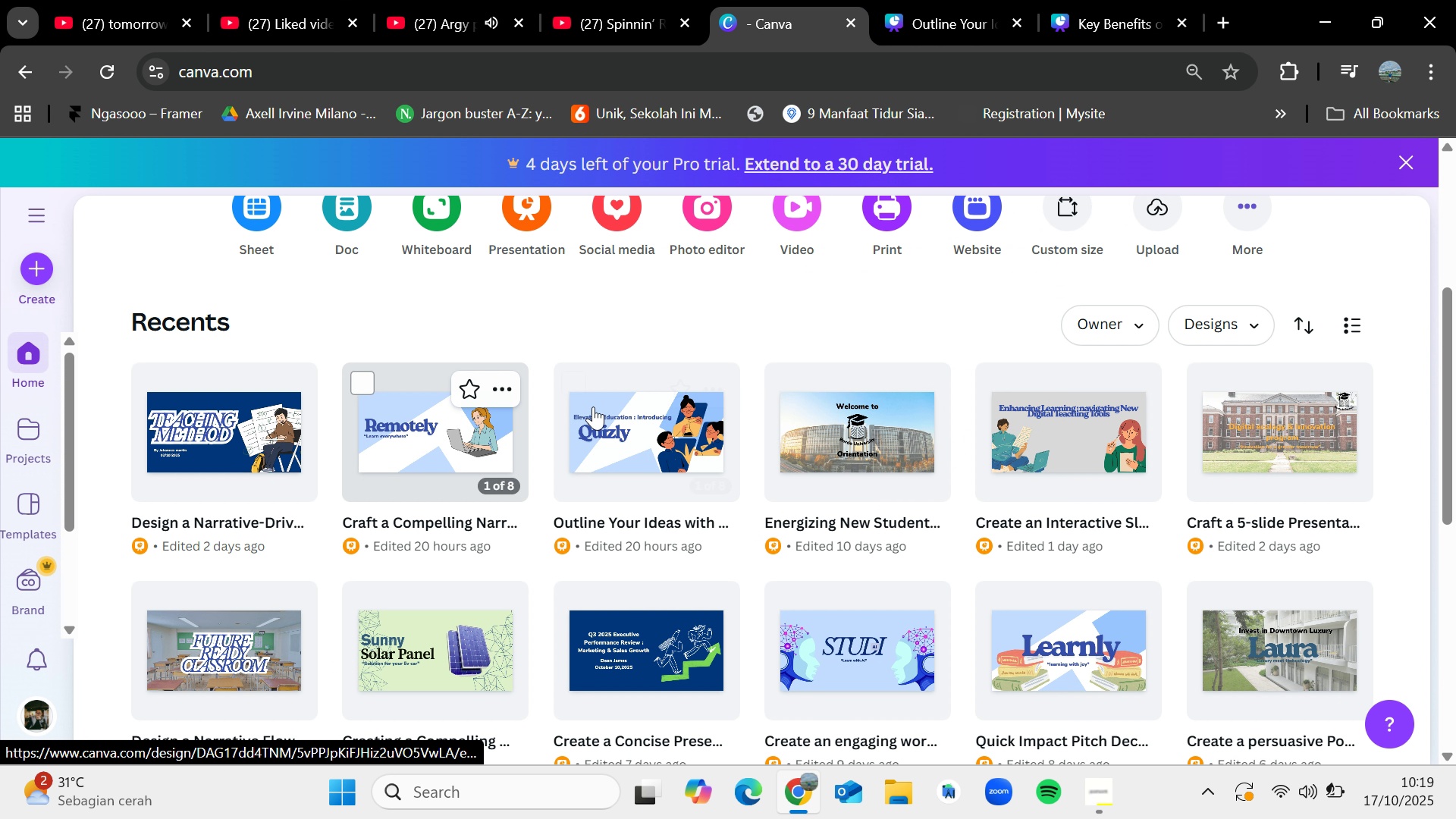 
left_click([425, 413])
 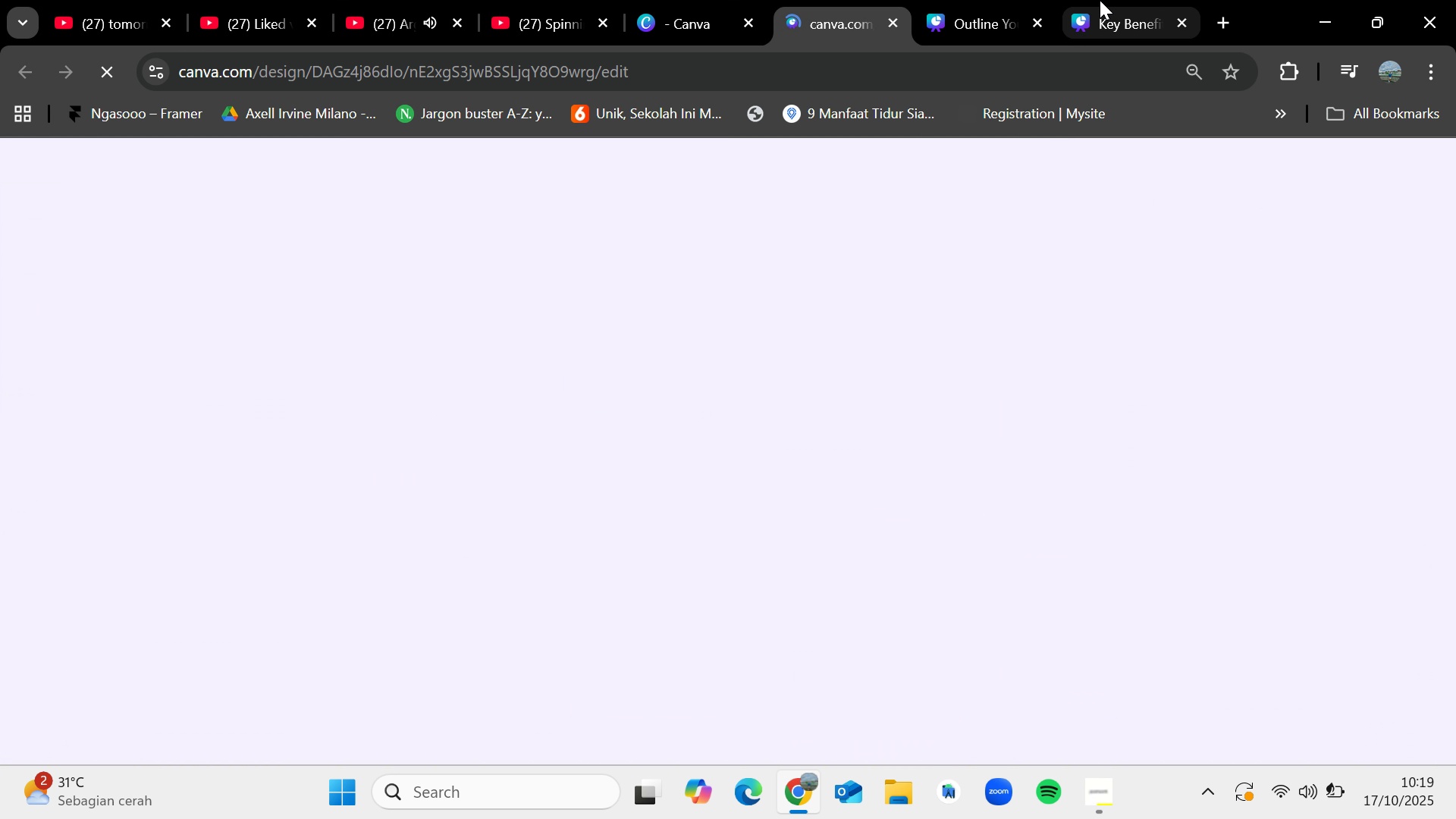 
left_click([1100, 0])
 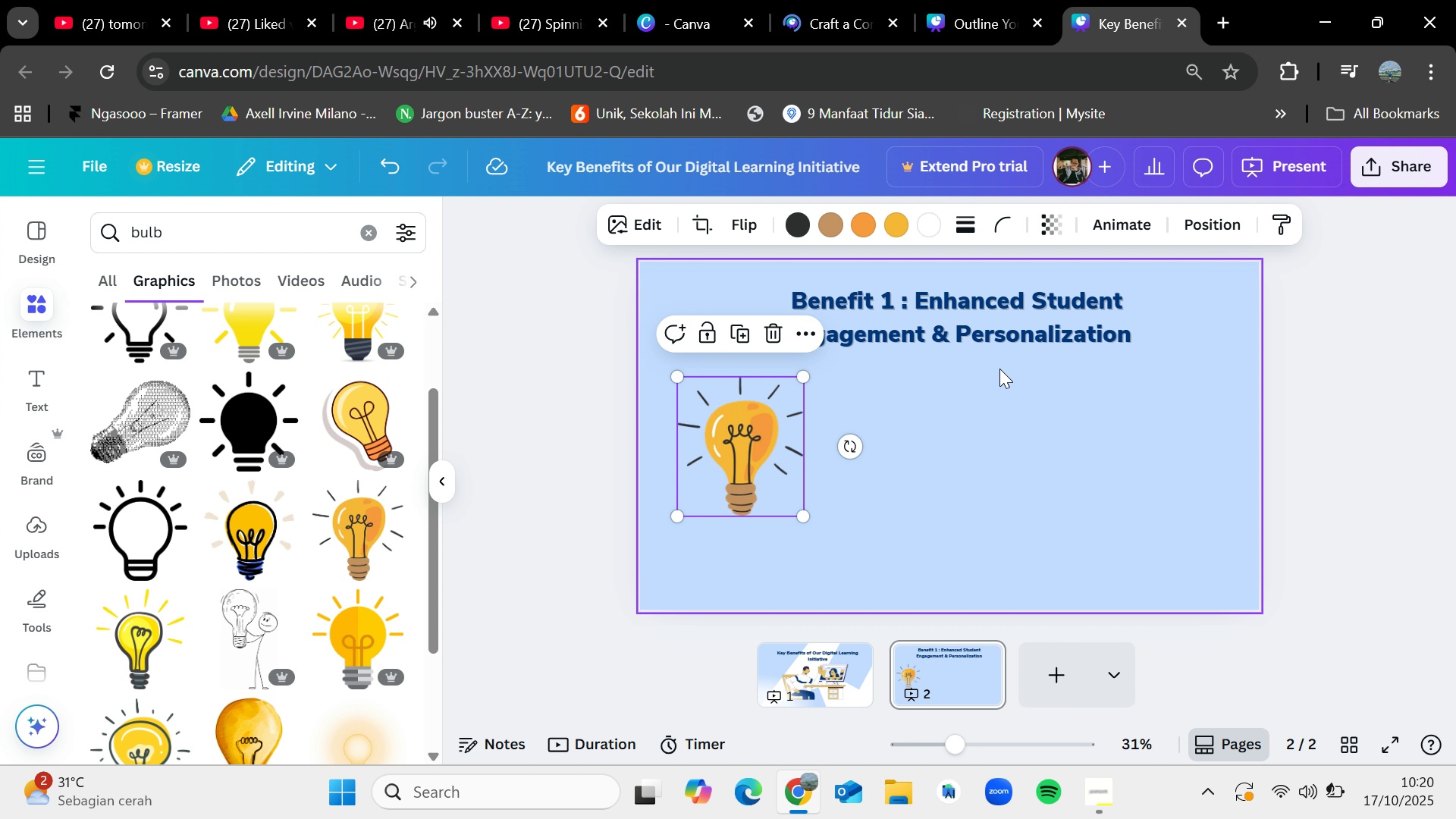 
wait(9.7)
 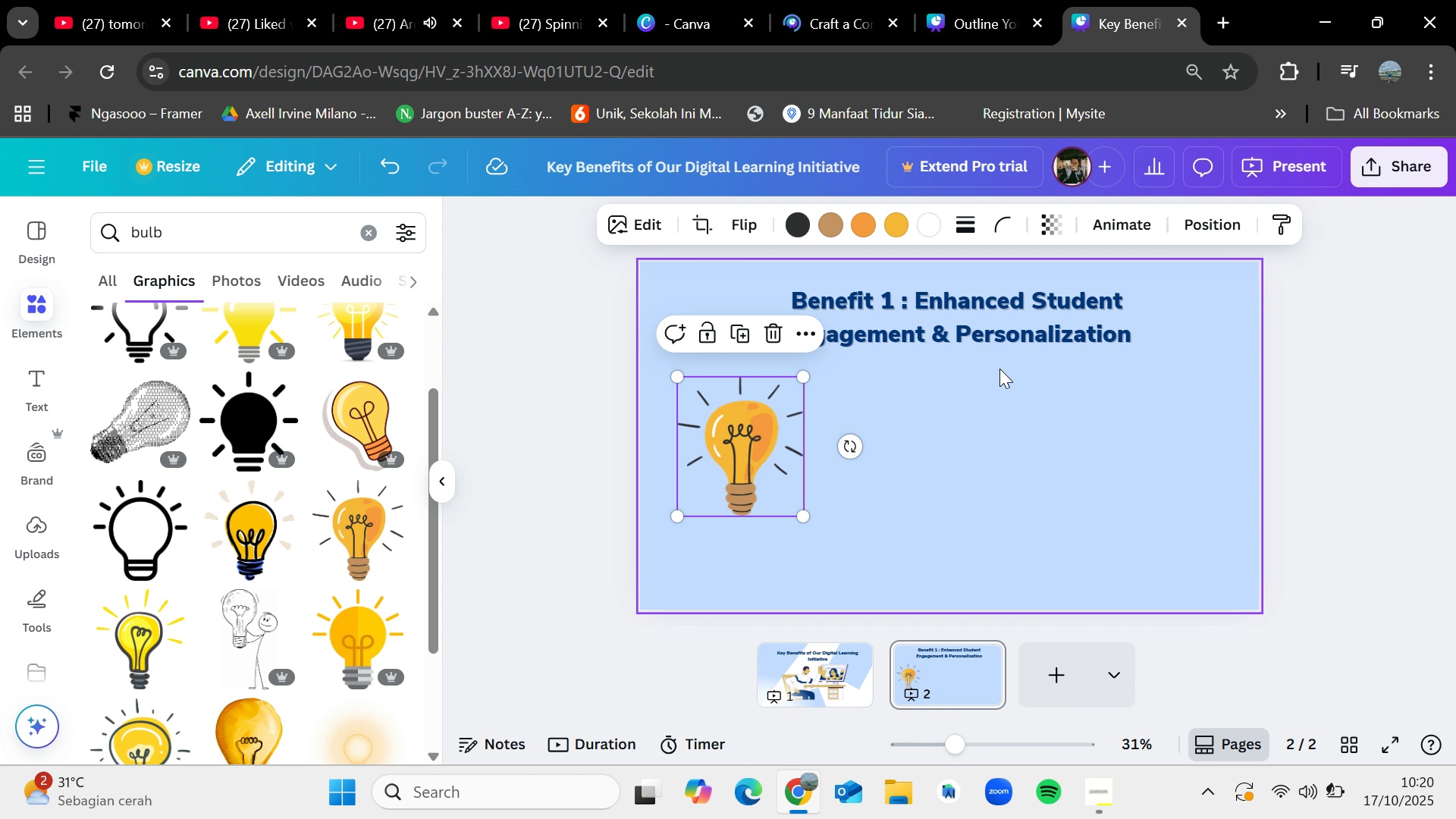 
left_click([996, 0])
 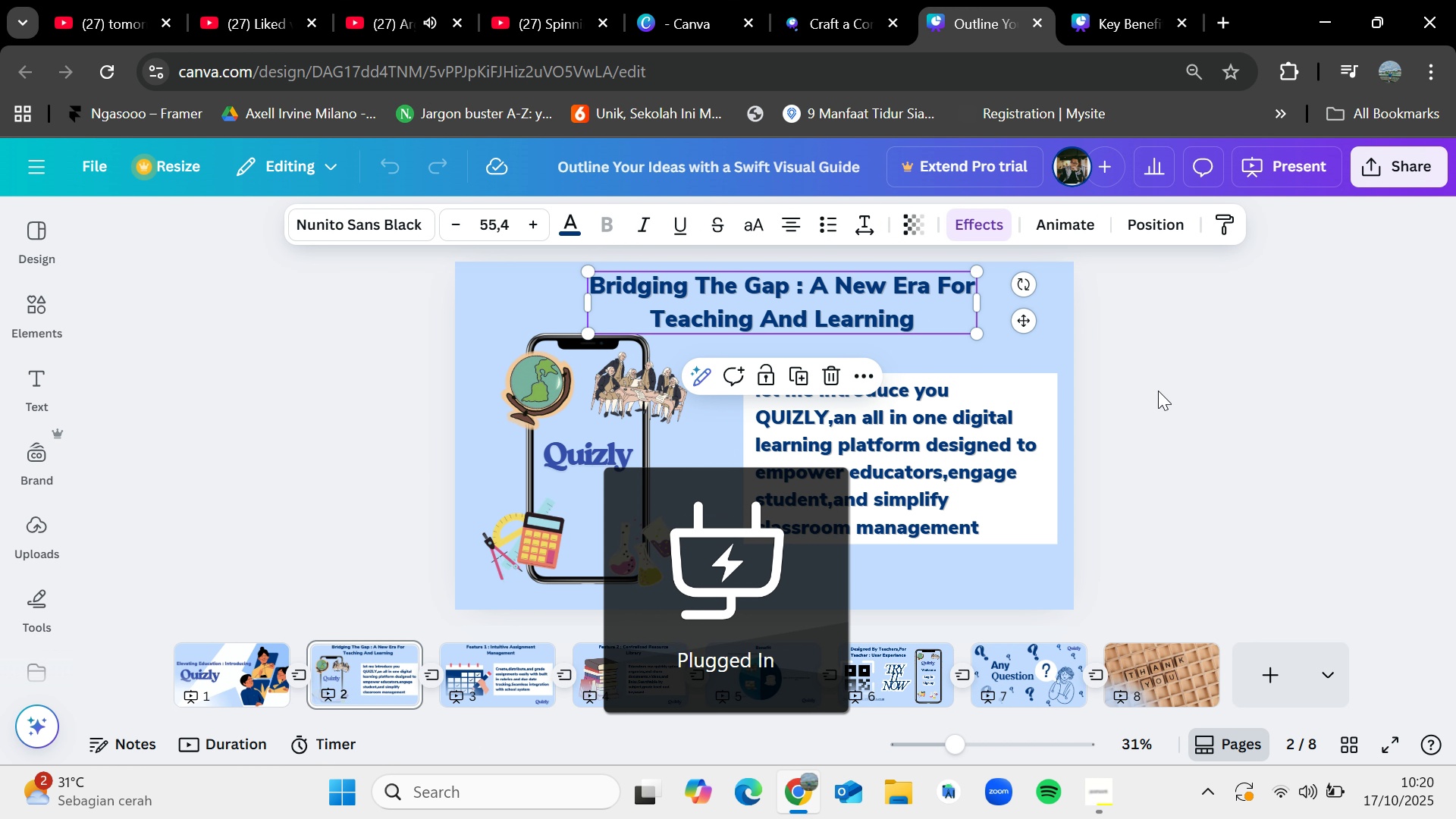 
left_click([1158, 391])
 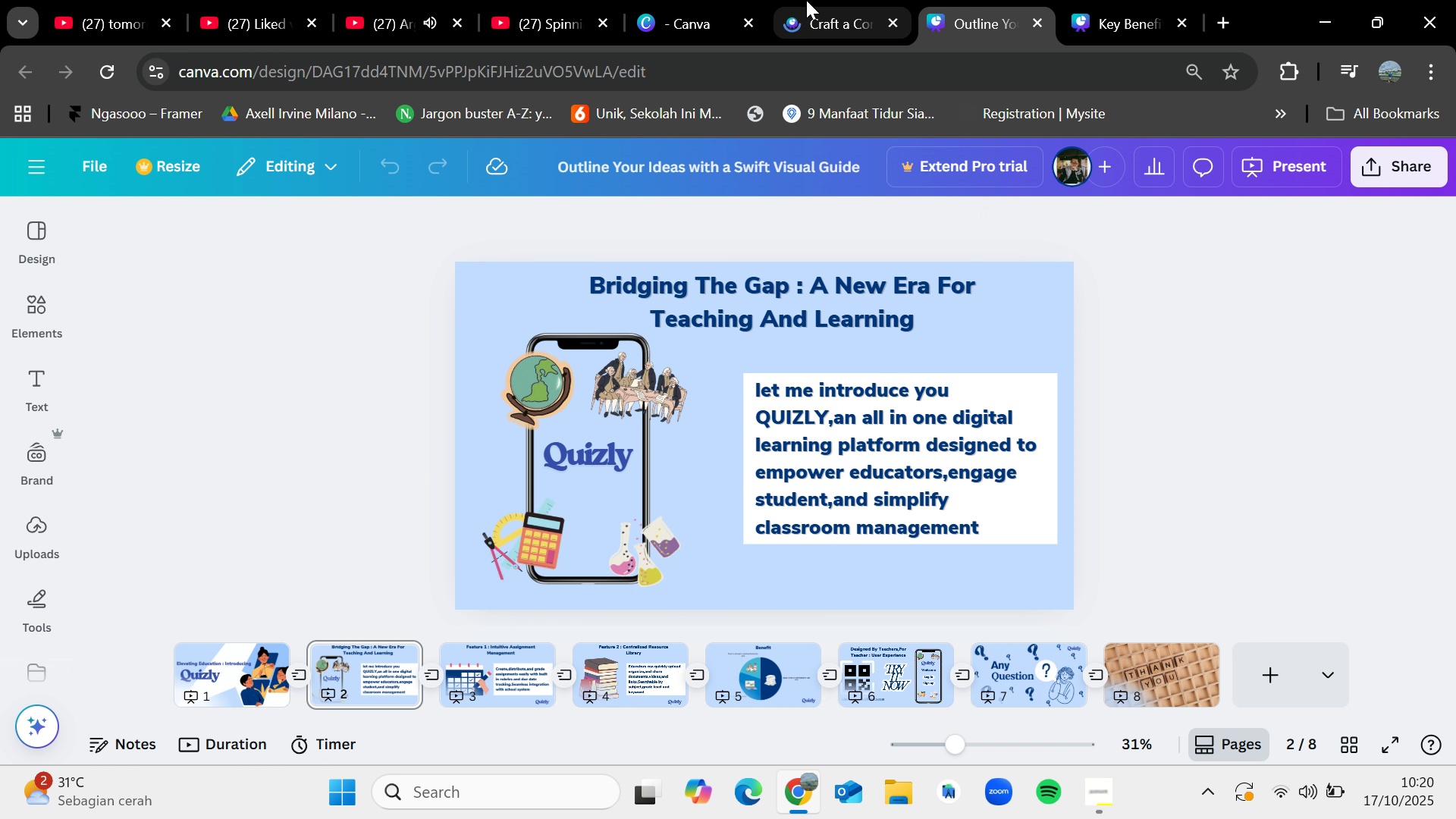 
left_click([806, 0])
 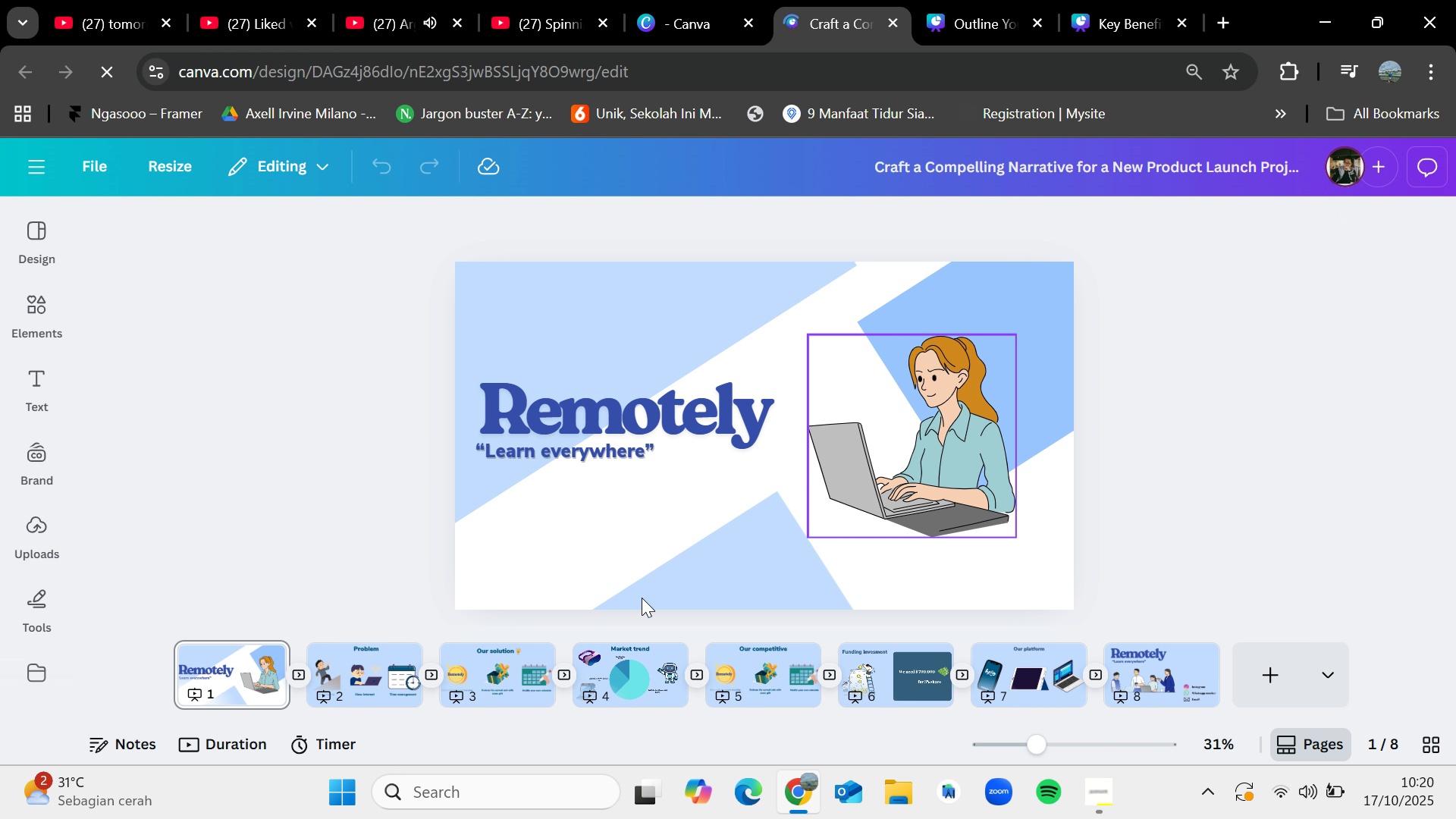 
wait(6.89)
 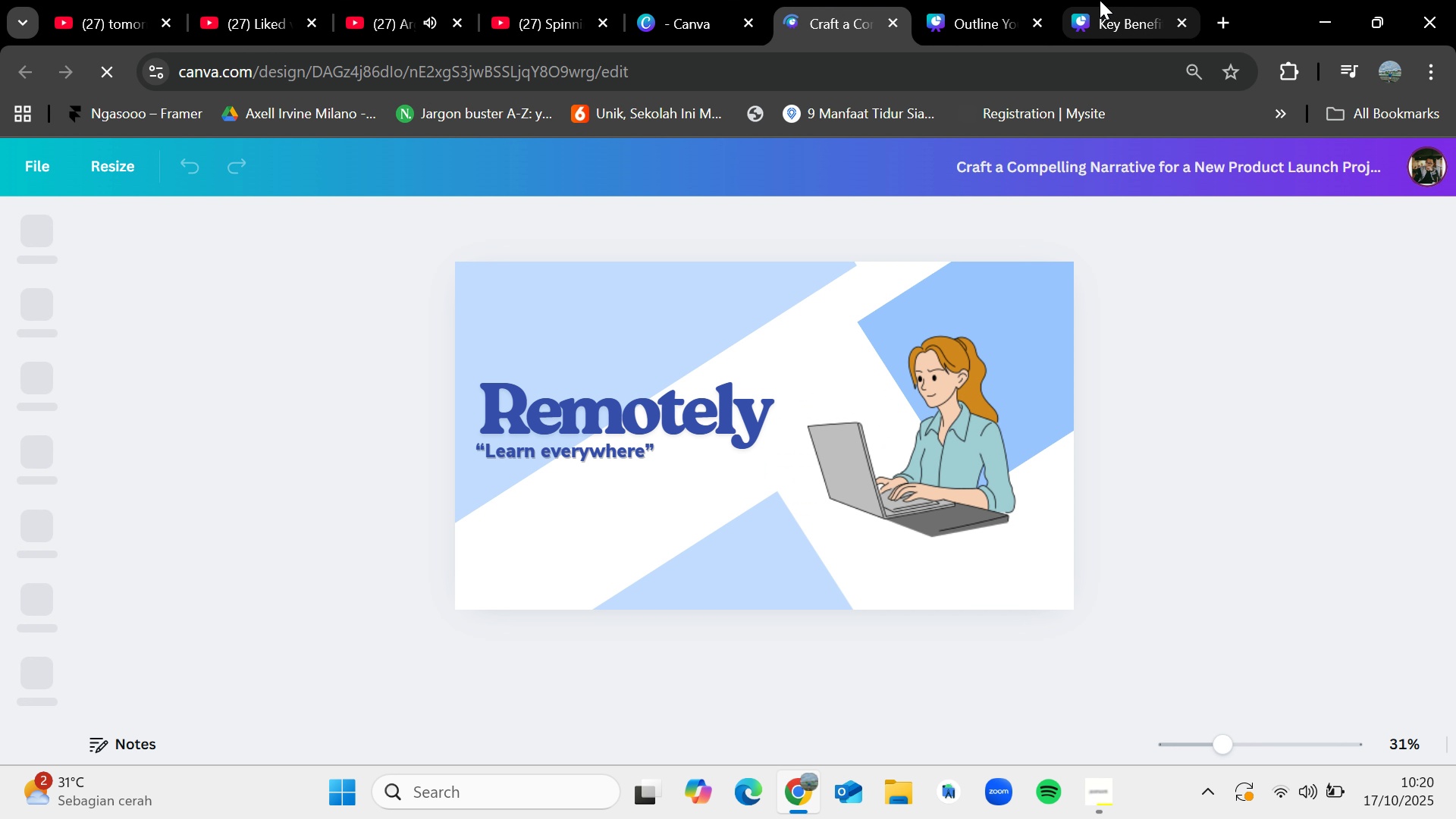 
left_click([517, 674])
 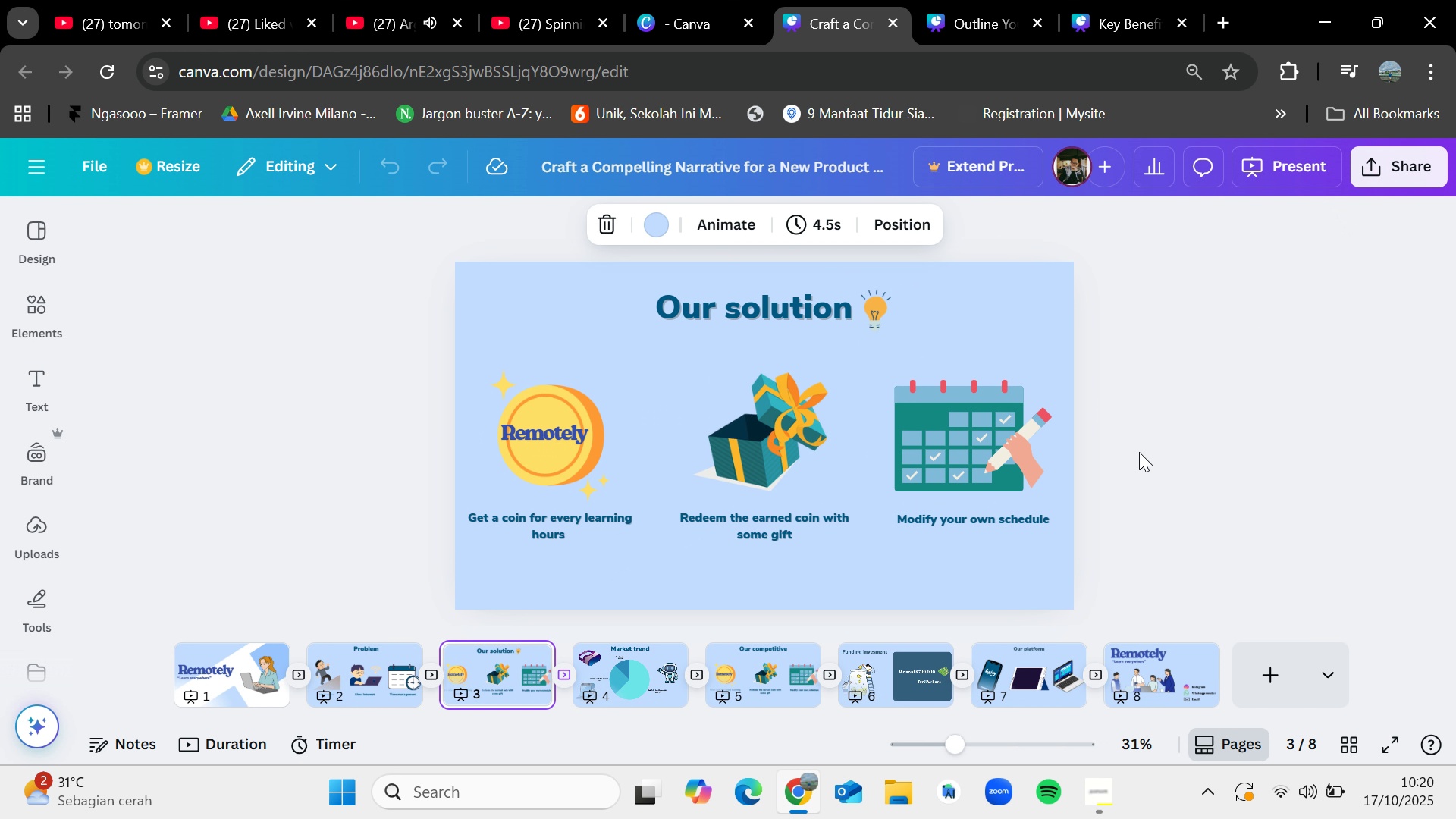 
left_click([1123, 0])
 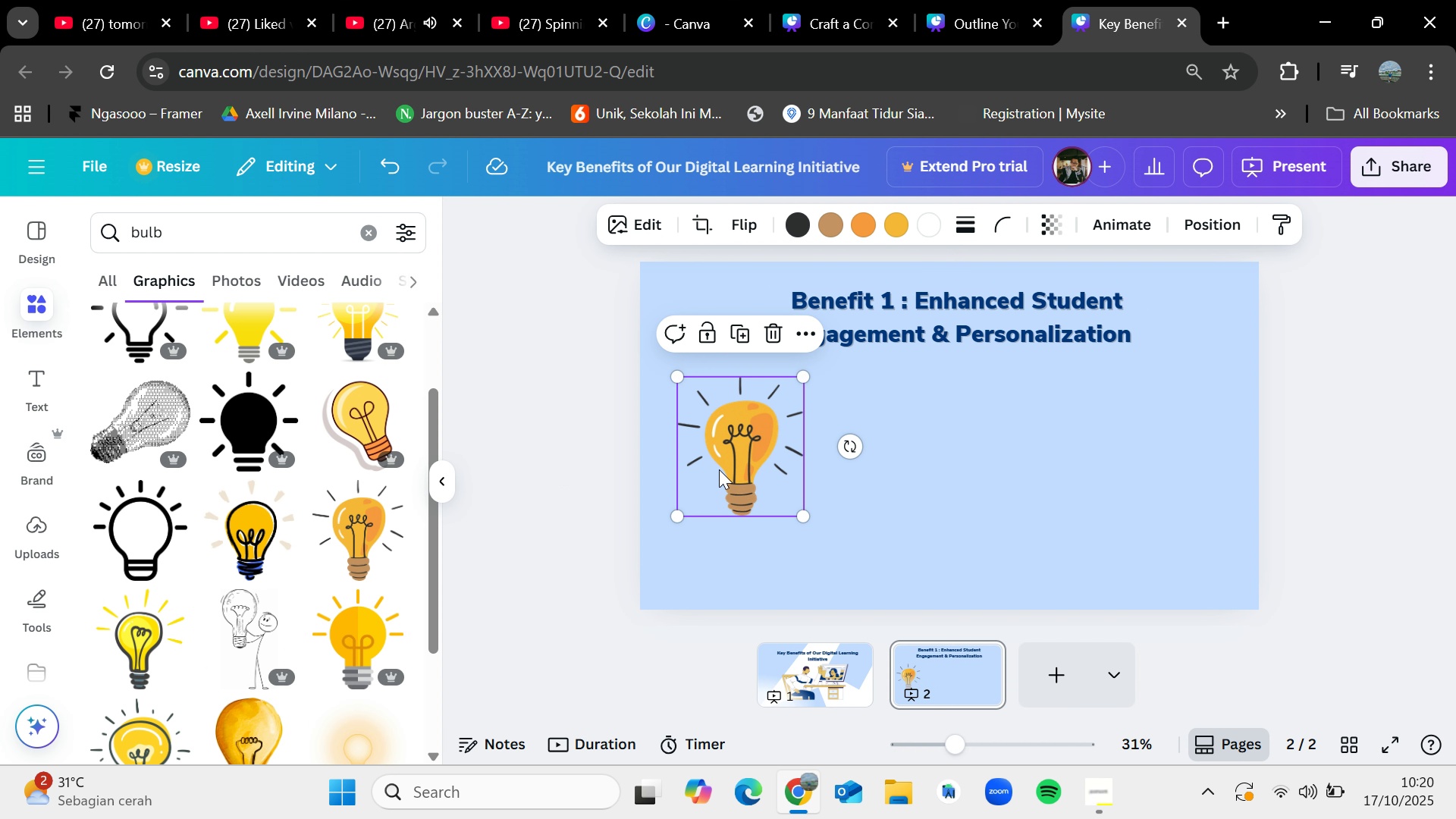 
left_click_drag(start_coordinate=[750, 452], to_coordinate=[747, 468])
 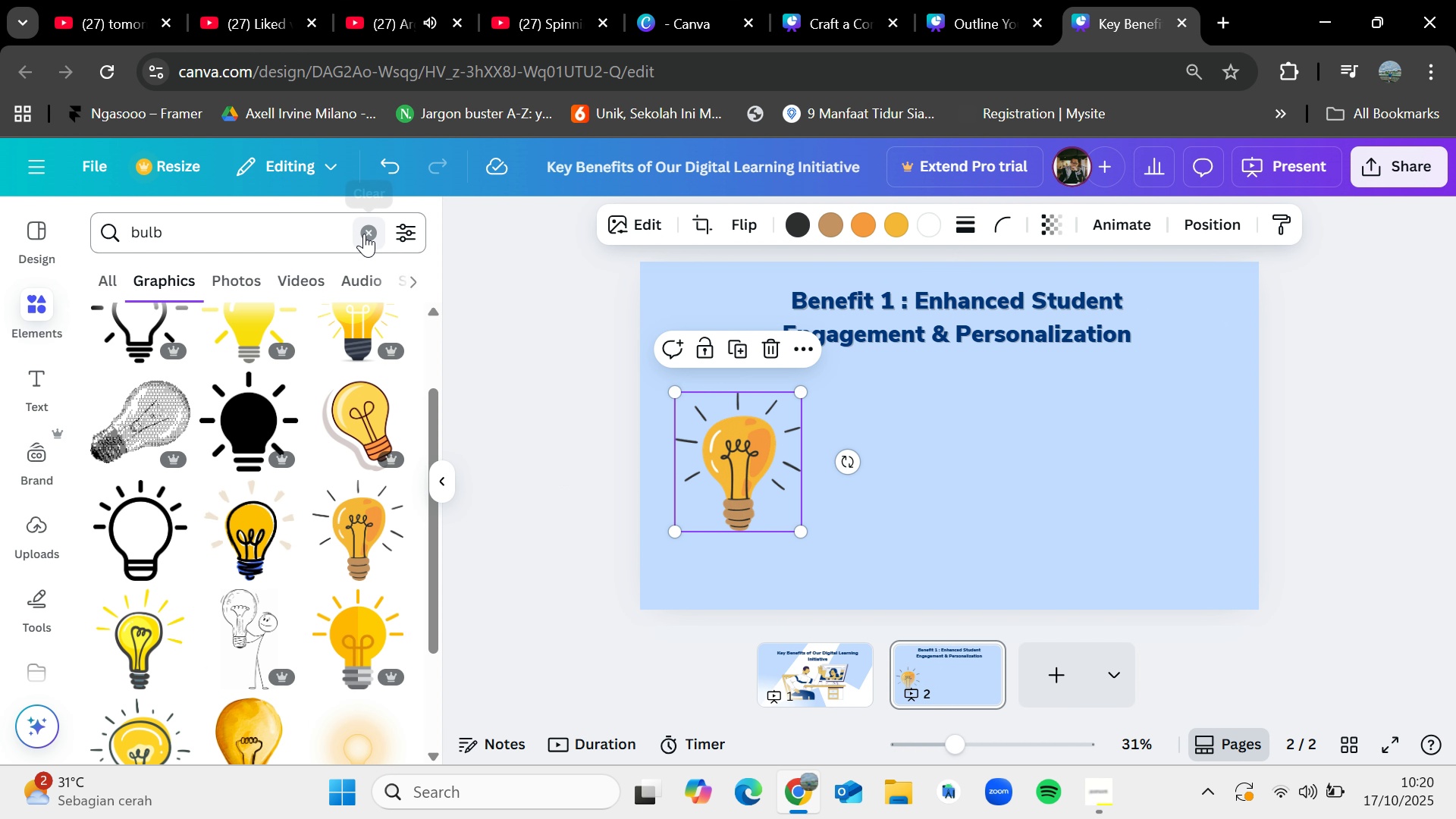 
left_click([364, 234])
 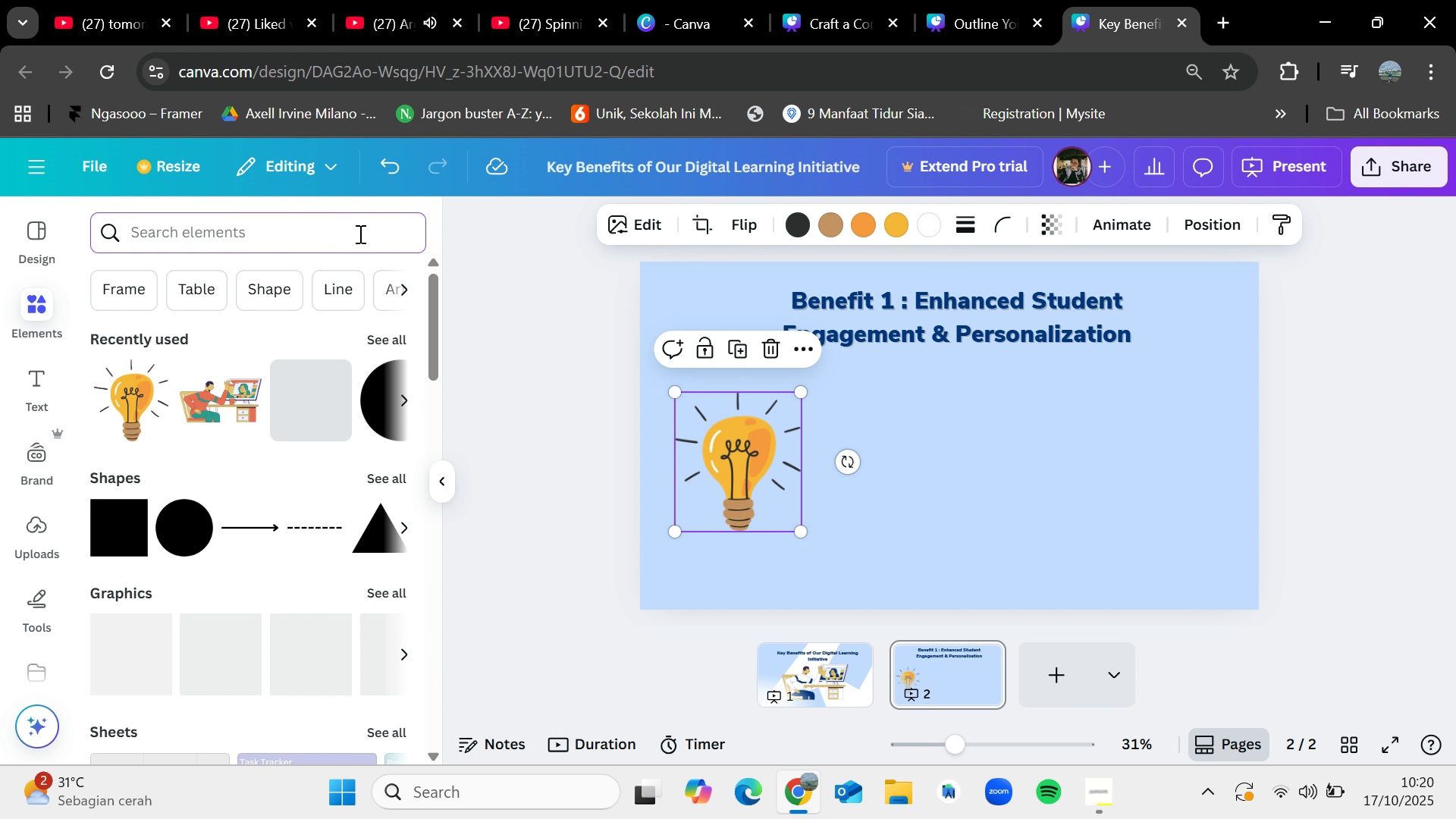 
type(personaliza)
 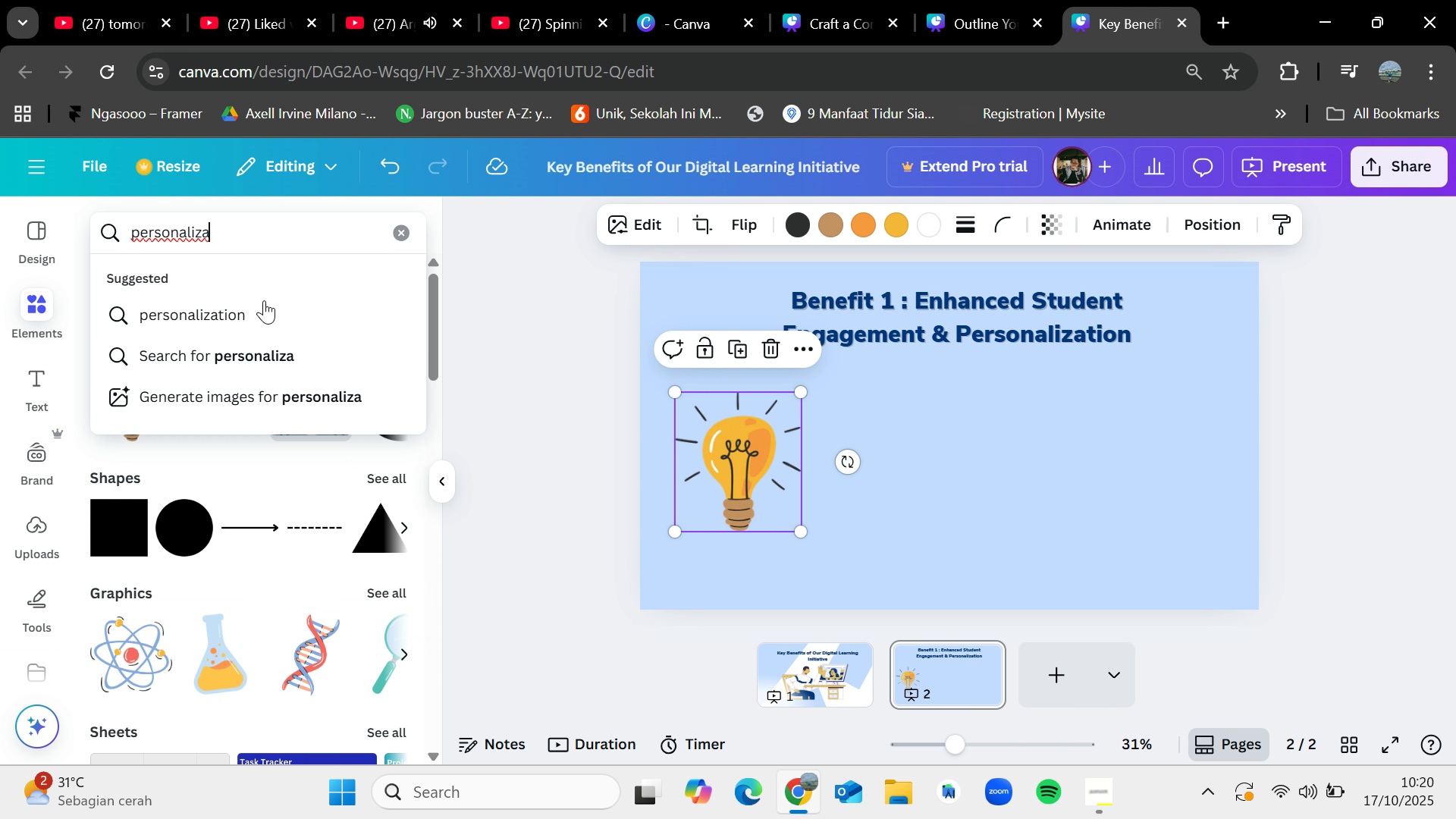 
left_click([265, 306])
 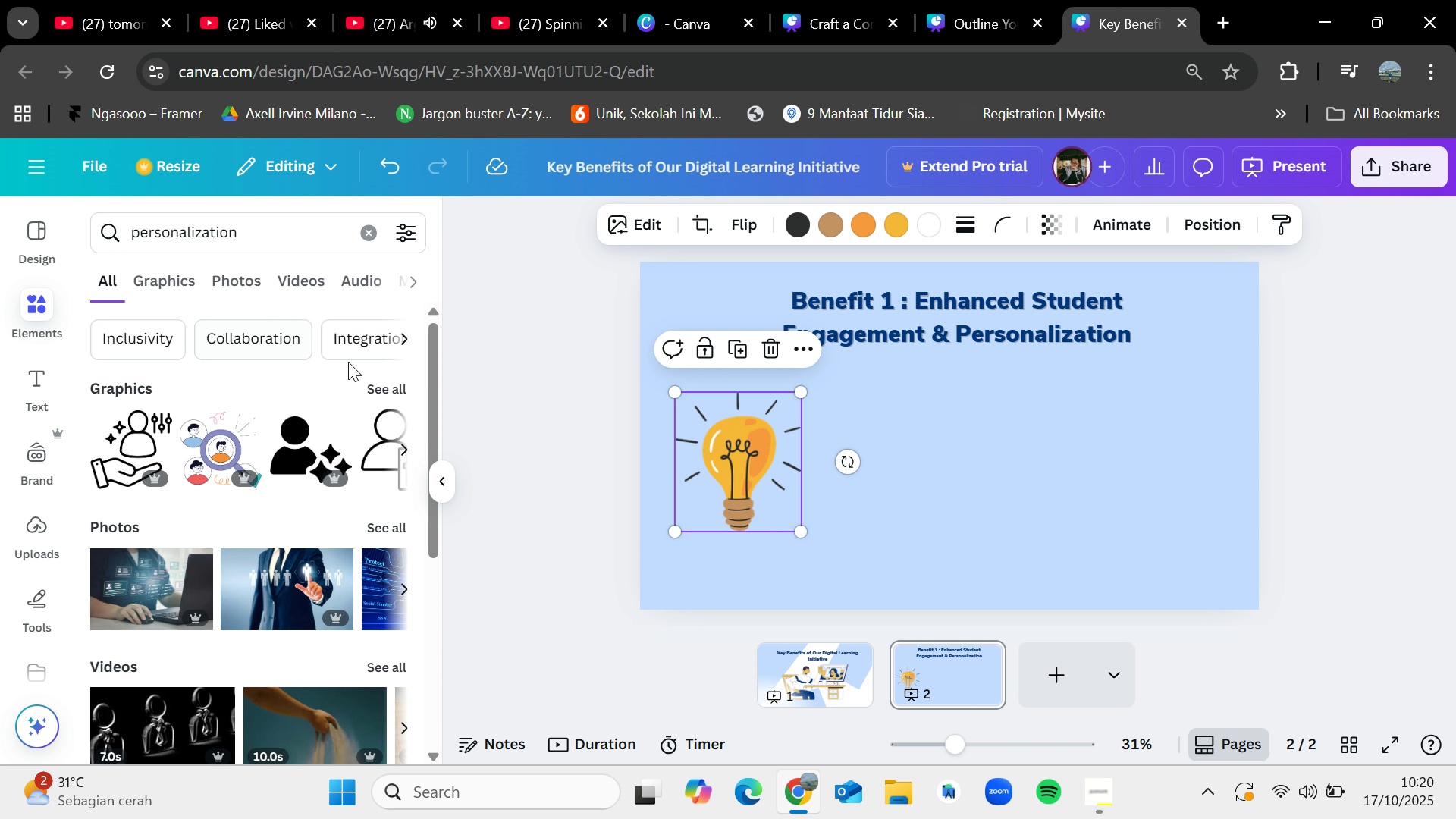 
left_click([391, 389])
 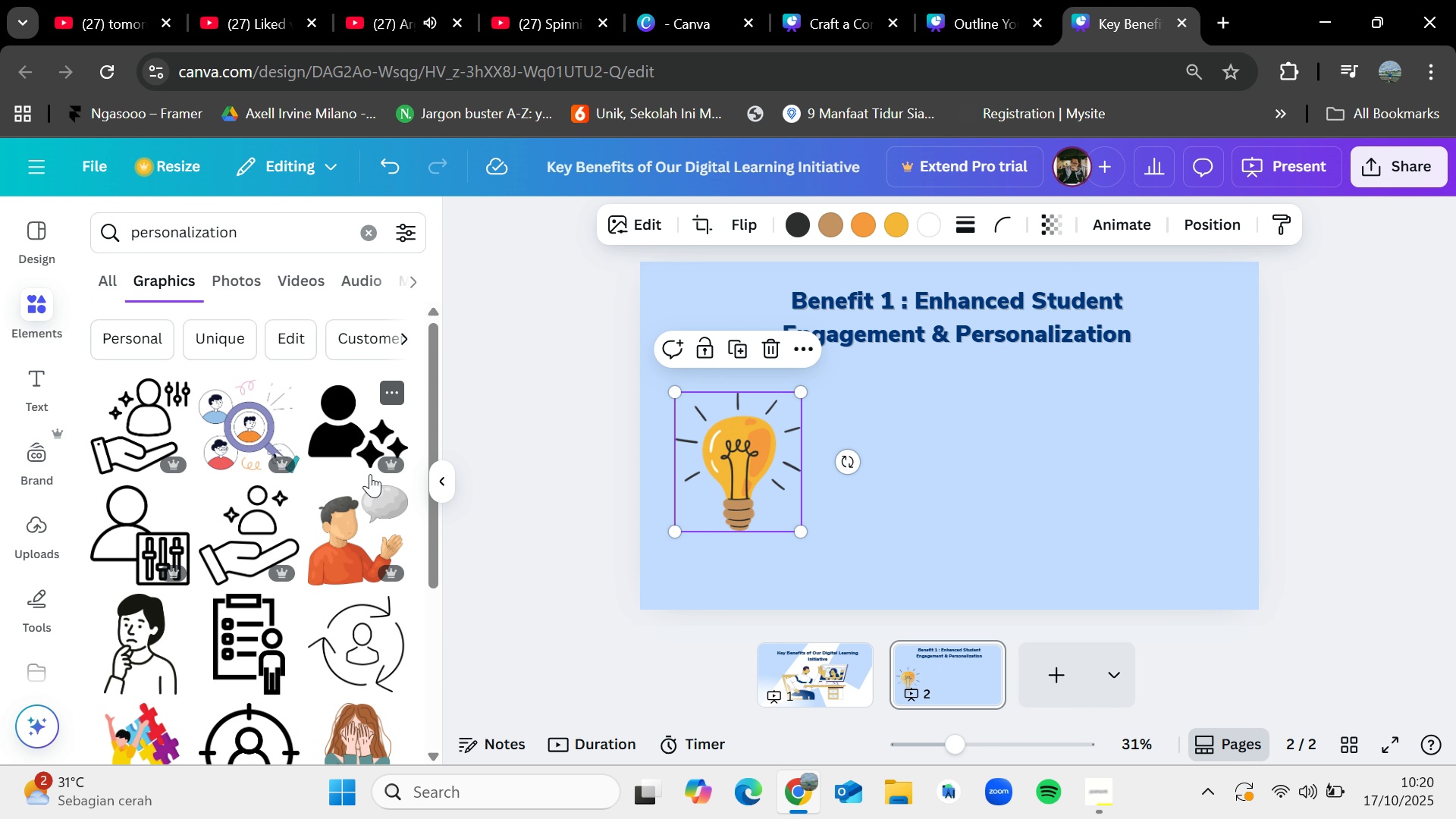 
scroll: coordinate [359, 514], scroll_direction: down, amount: 1.0
 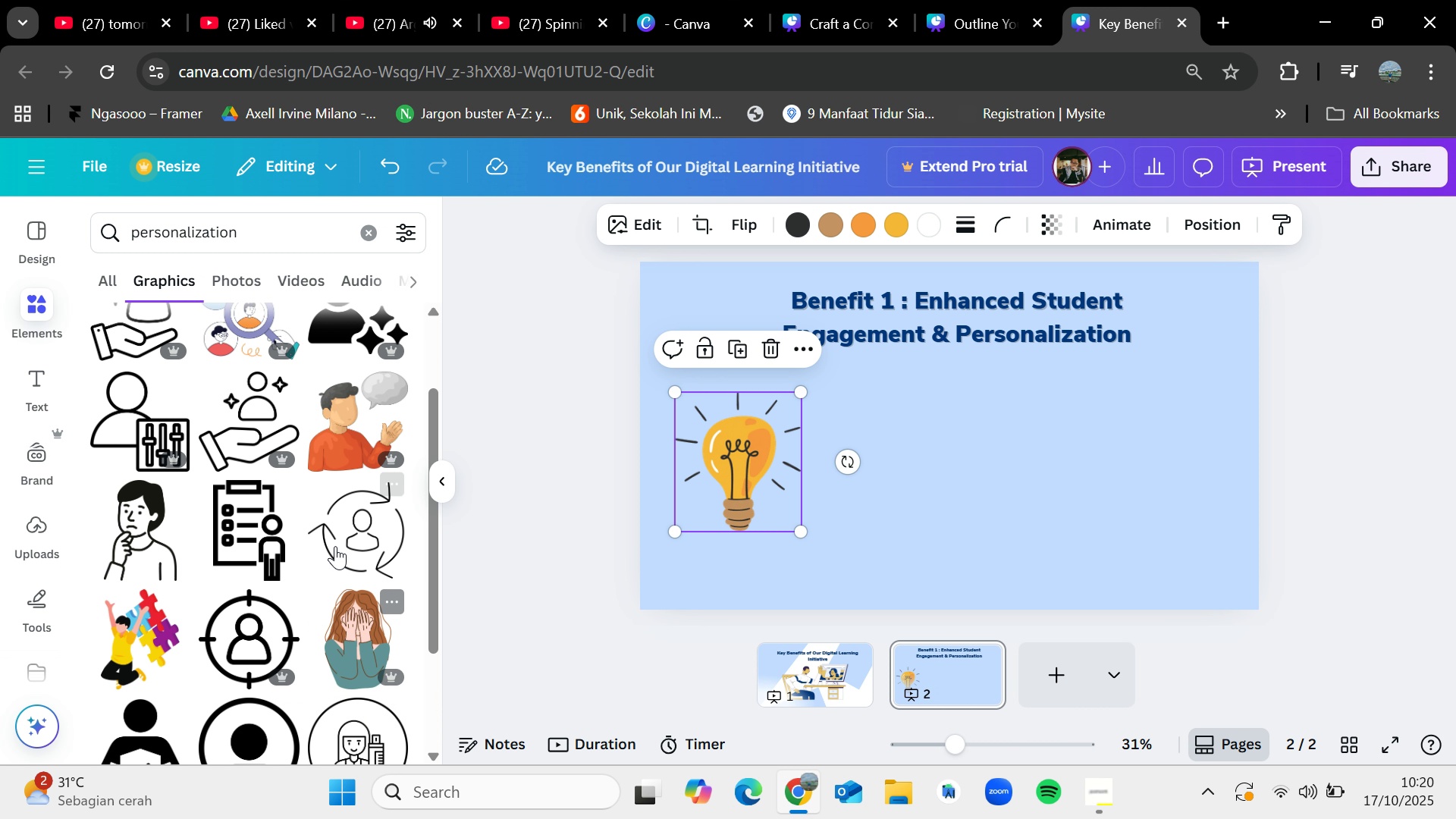 
wait(5.17)
 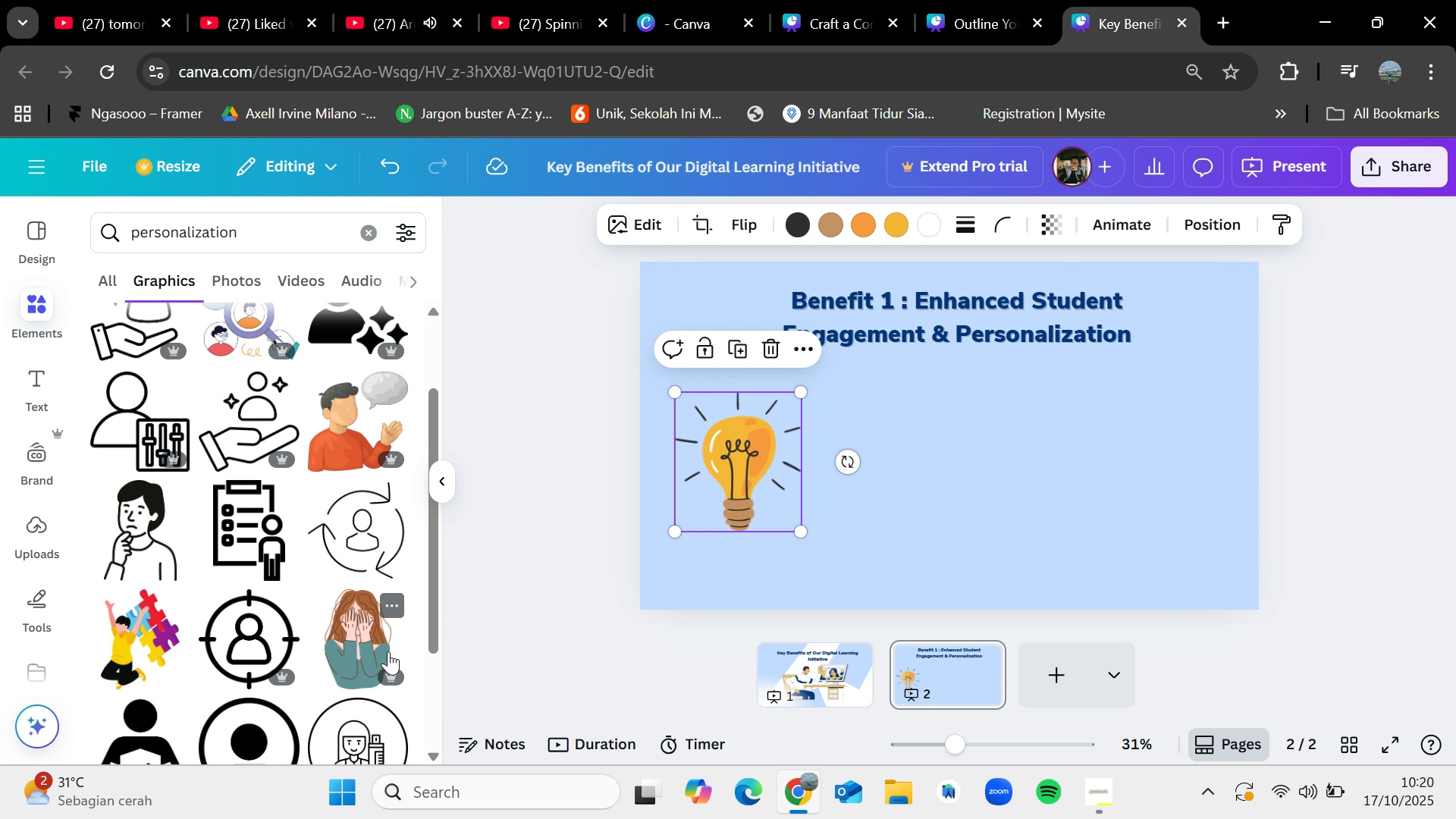 
left_click_drag(start_coordinate=[155, 631], to_coordinate=[850, 398])
 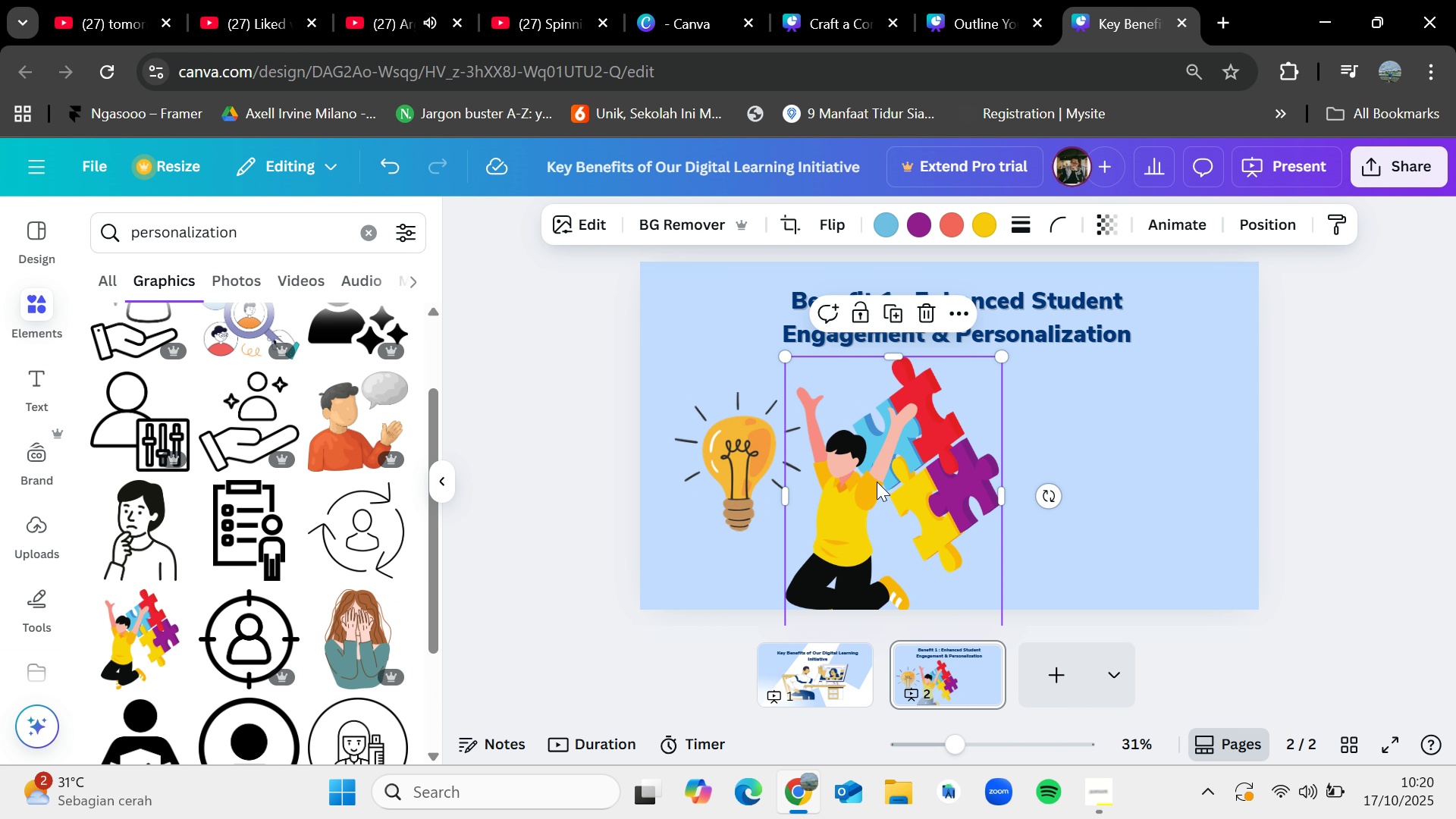 
left_click_drag(start_coordinate=[877, 482], to_coordinate=[871, 462])
 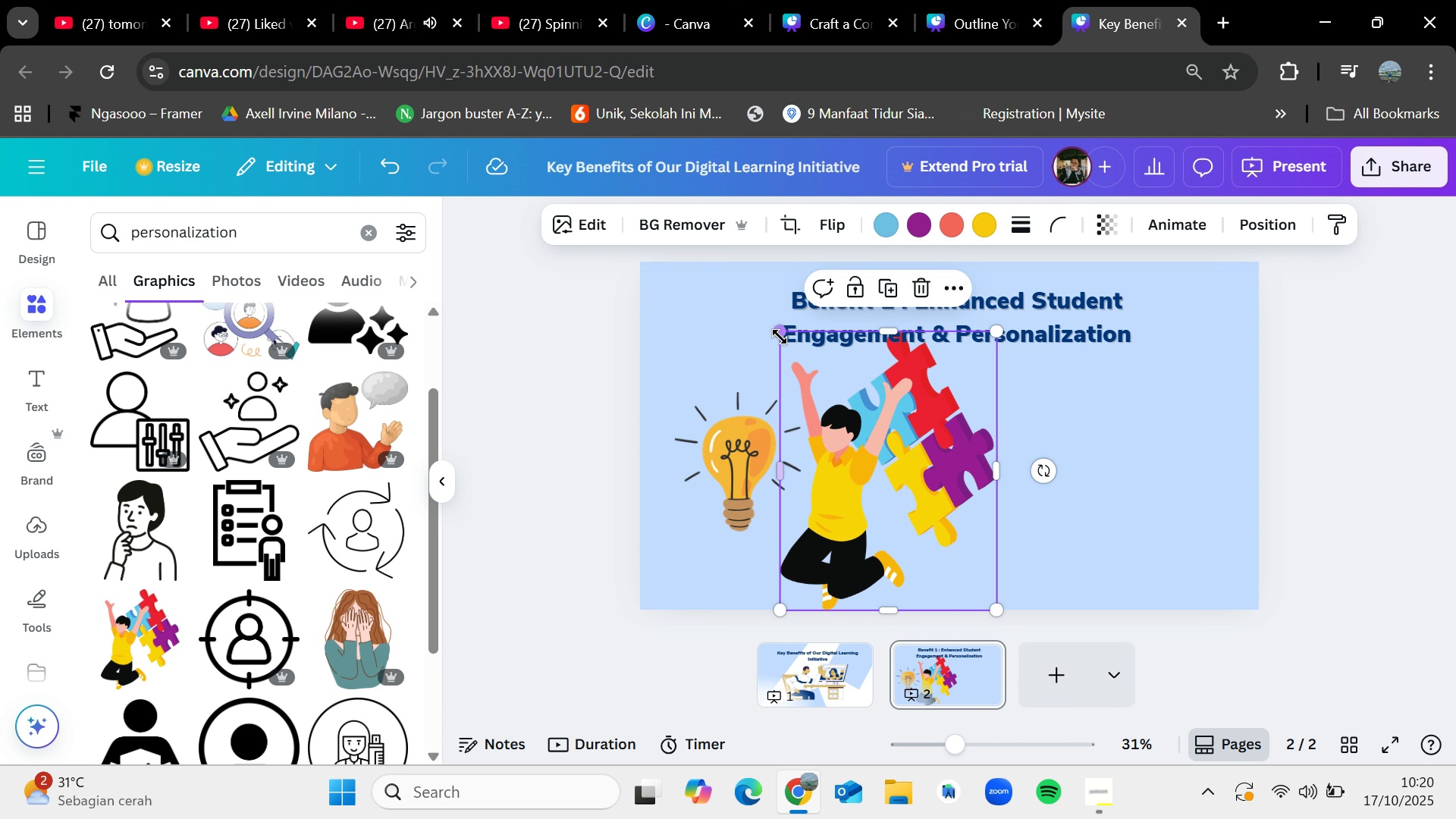 
left_click_drag(start_coordinate=[783, 334], to_coordinate=[856, 403])
 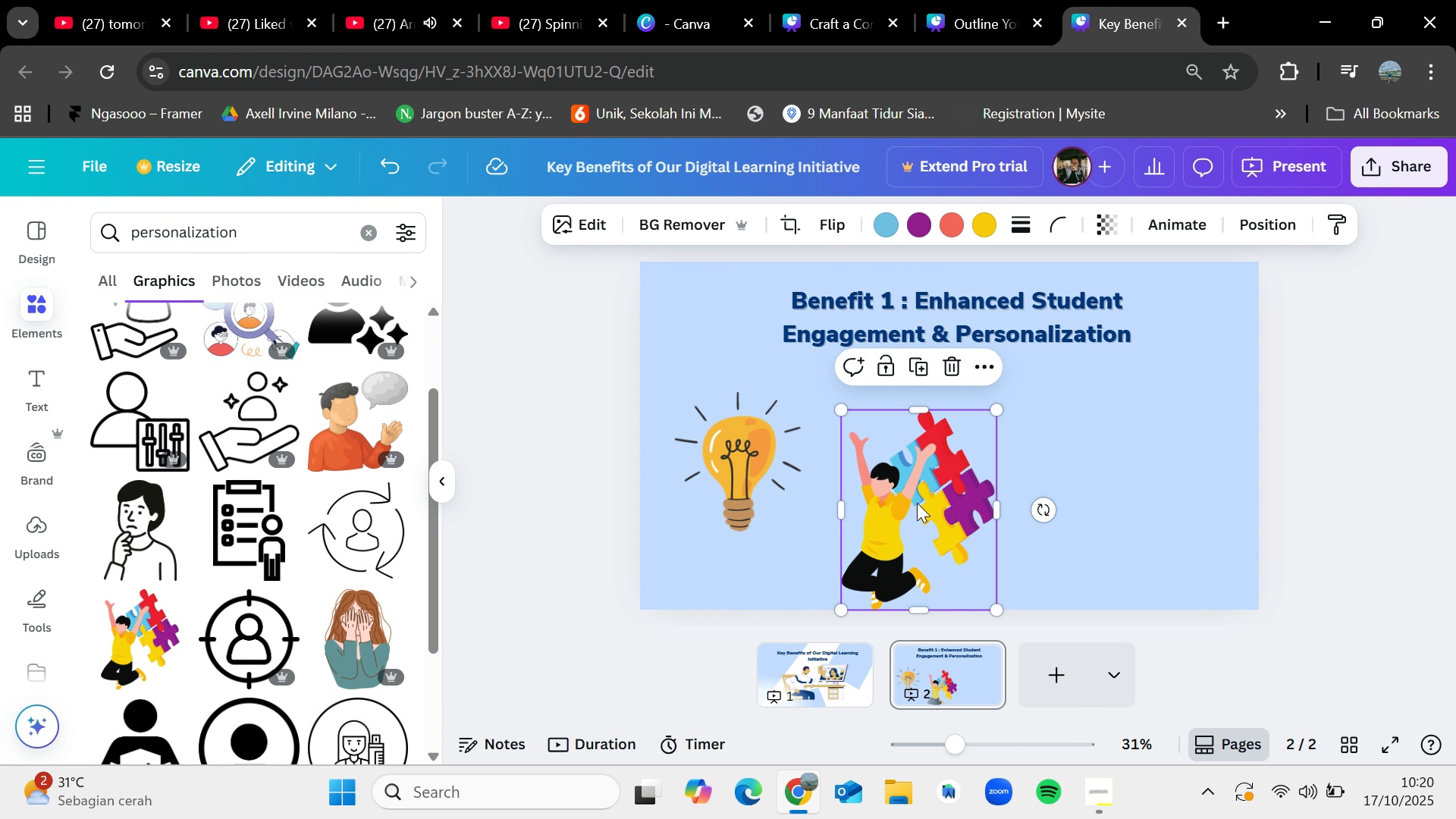 
left_click_drag(start_coordinate=[917, 503], to_coordinate=[1036, 468])
 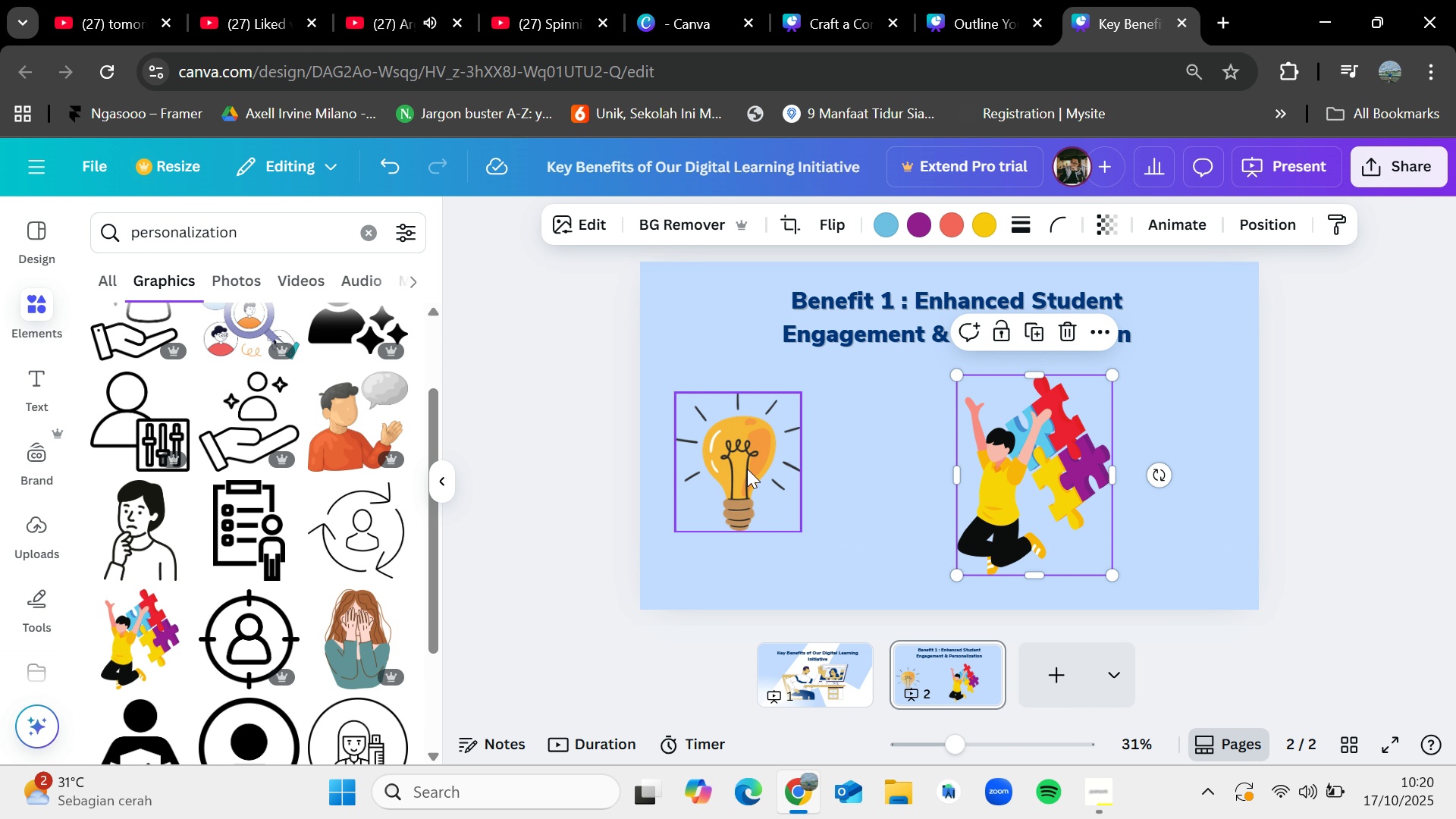 
left_click_drag(start_coordinate=[747, 469], to_coordinate=[884, 477])
 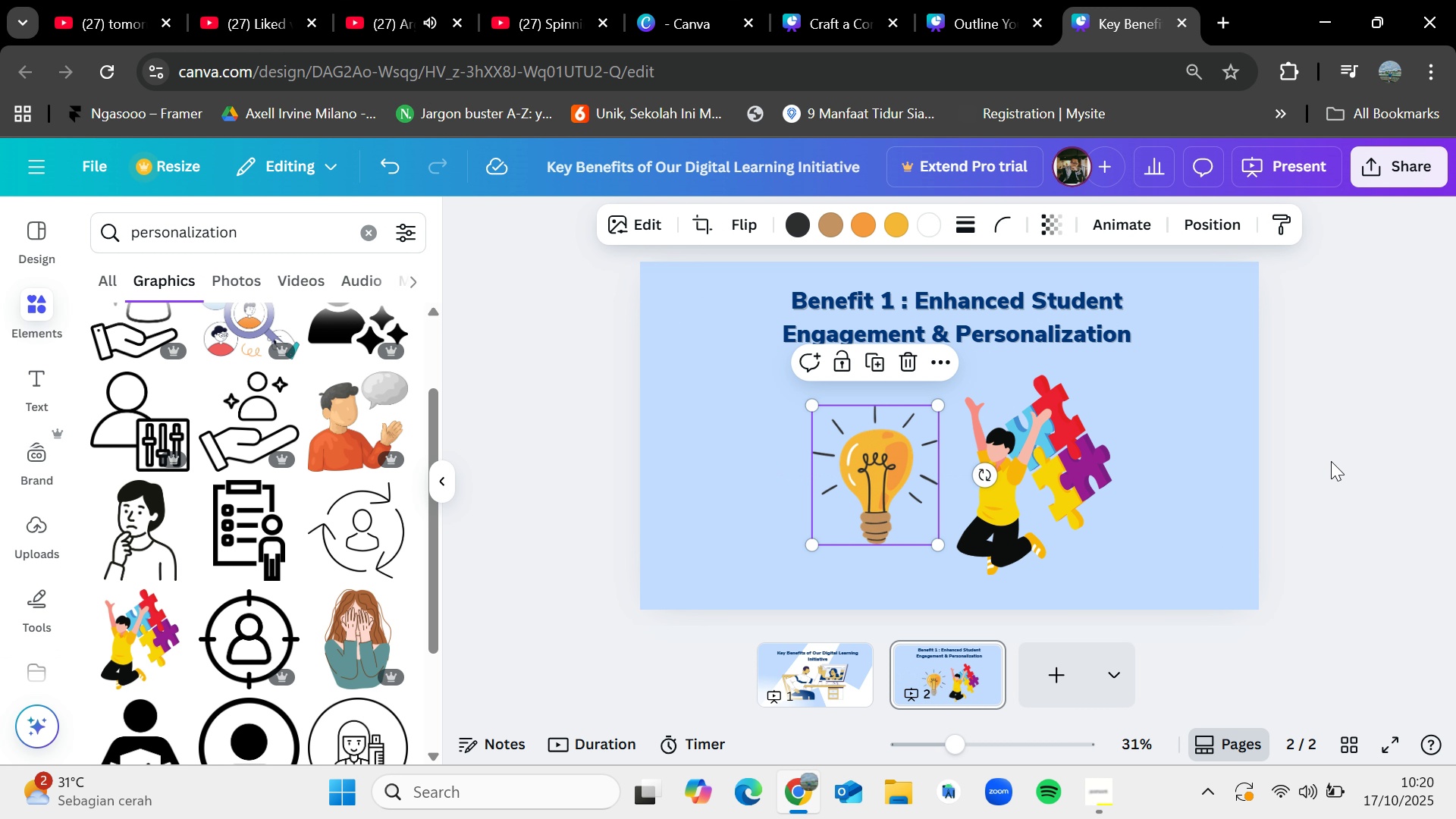 
left_click([1331, 461])
 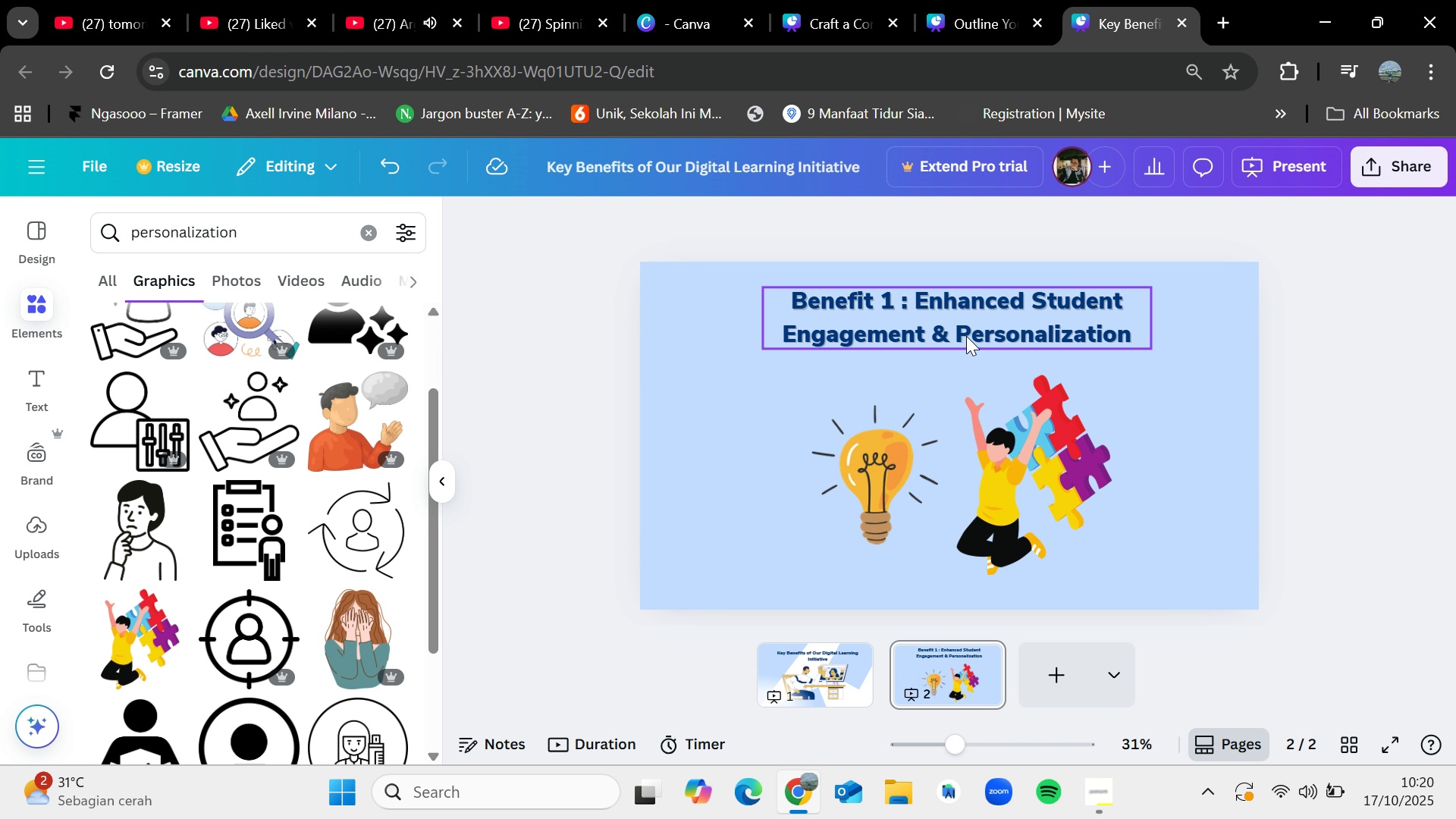 
left_click_drag(start_coordinate=[966, 336], to_coordinate=[966, 345])
 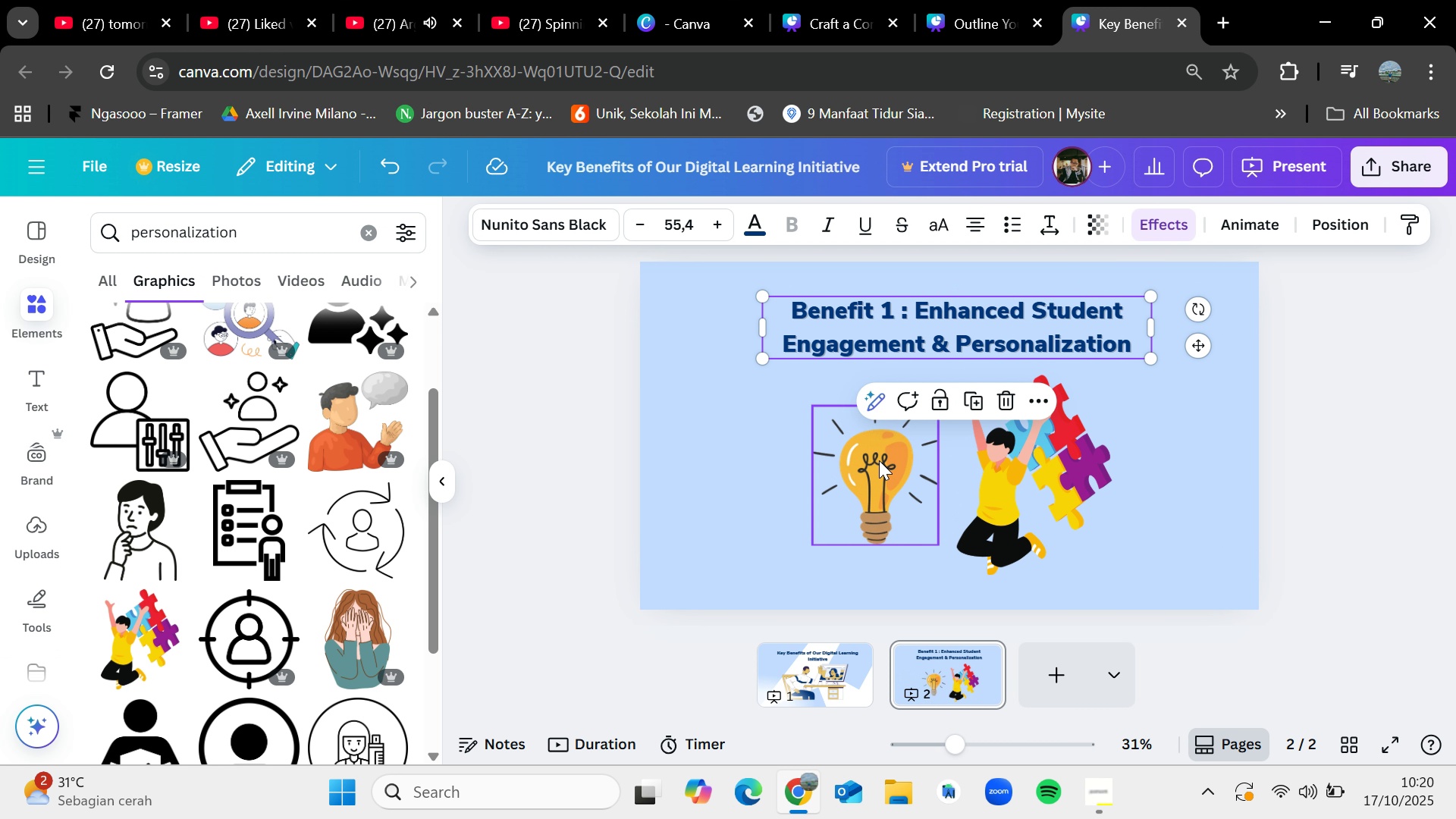 
left_click_drag(start_coordinate=[879, 460], to_coordinate=[859, 457])
 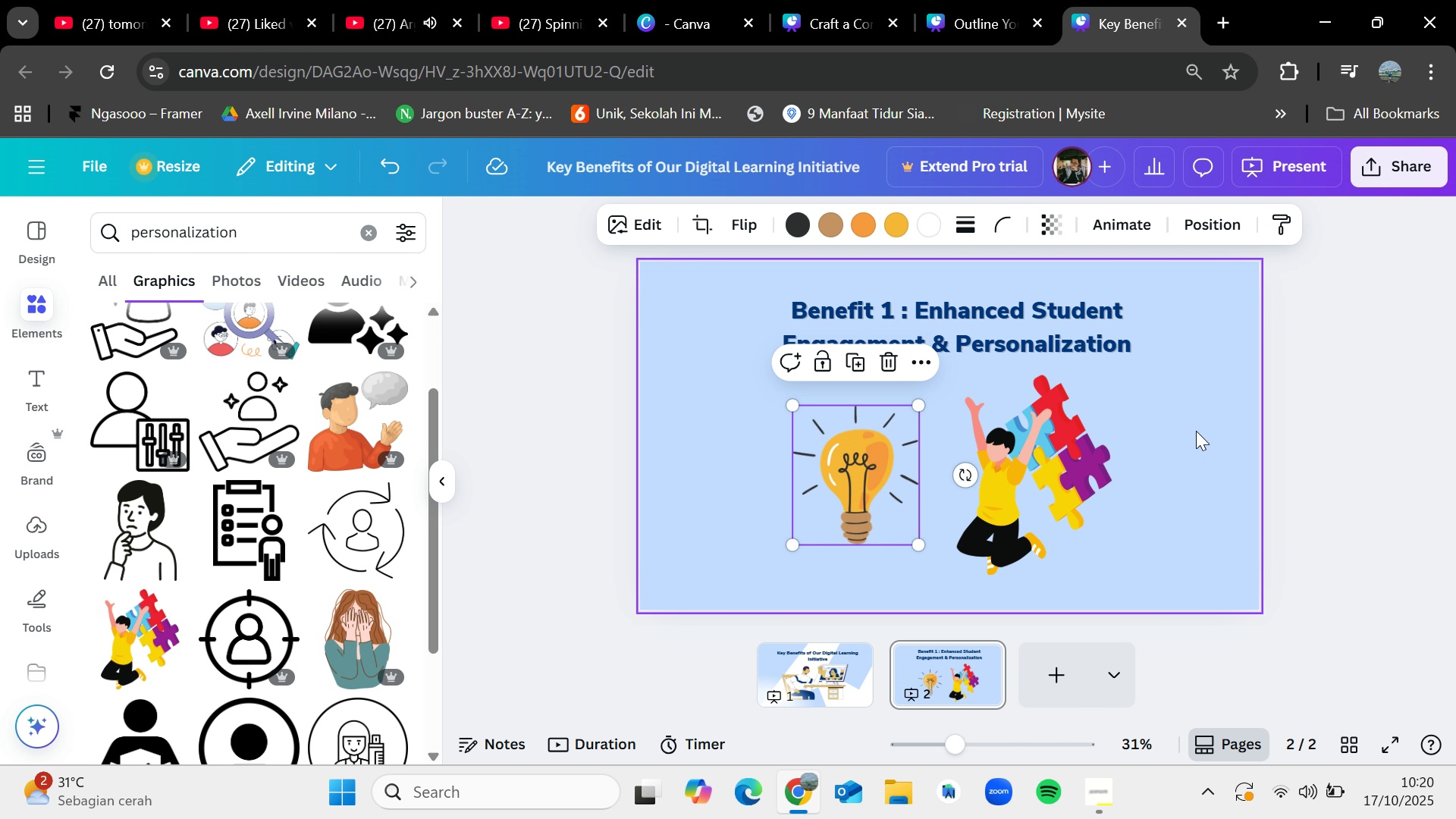 
left_click([1197, 431])
 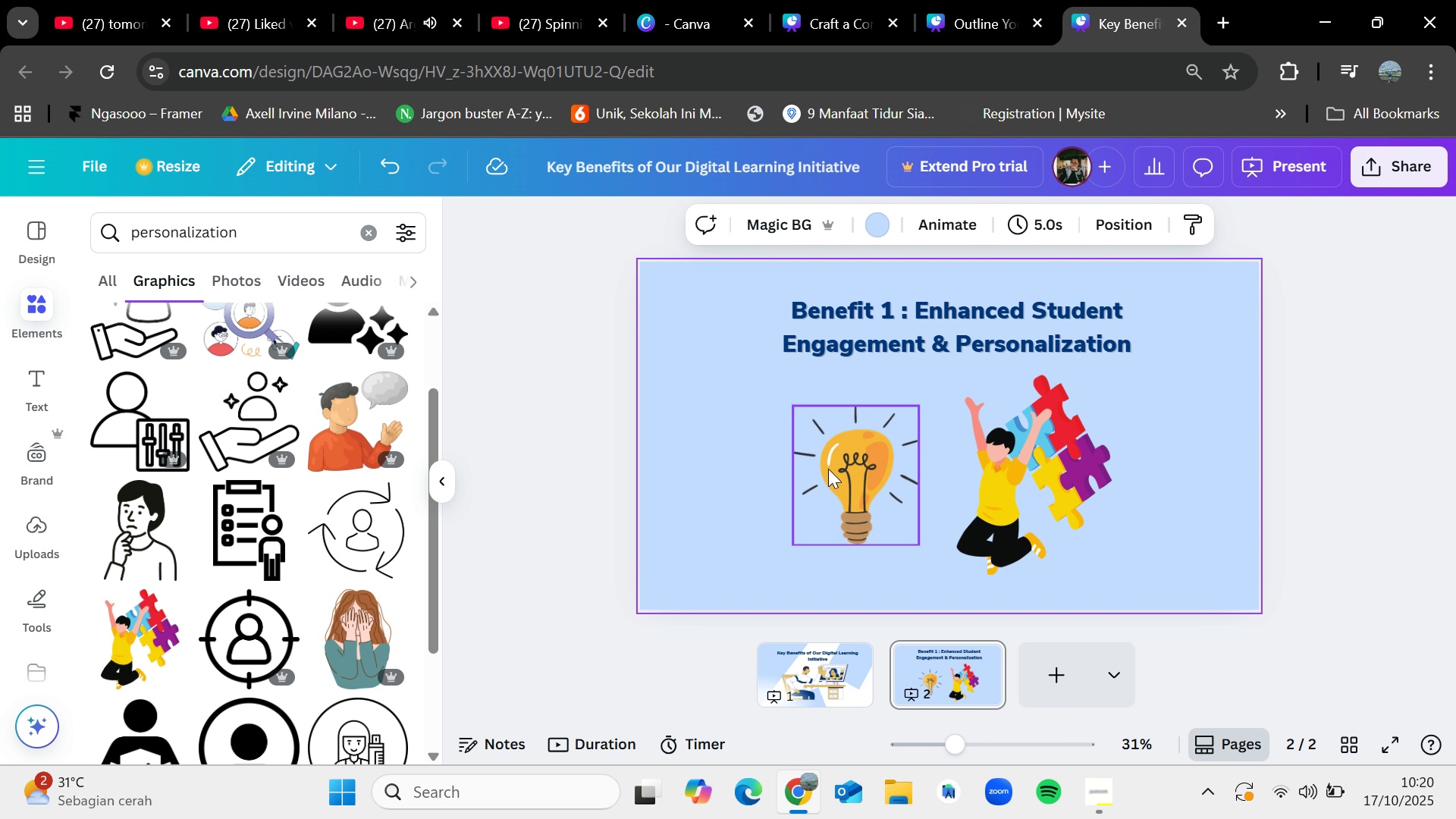 
left_click_drag(start_coordinate=[844, 463], to_coordinate=[738, 462])
 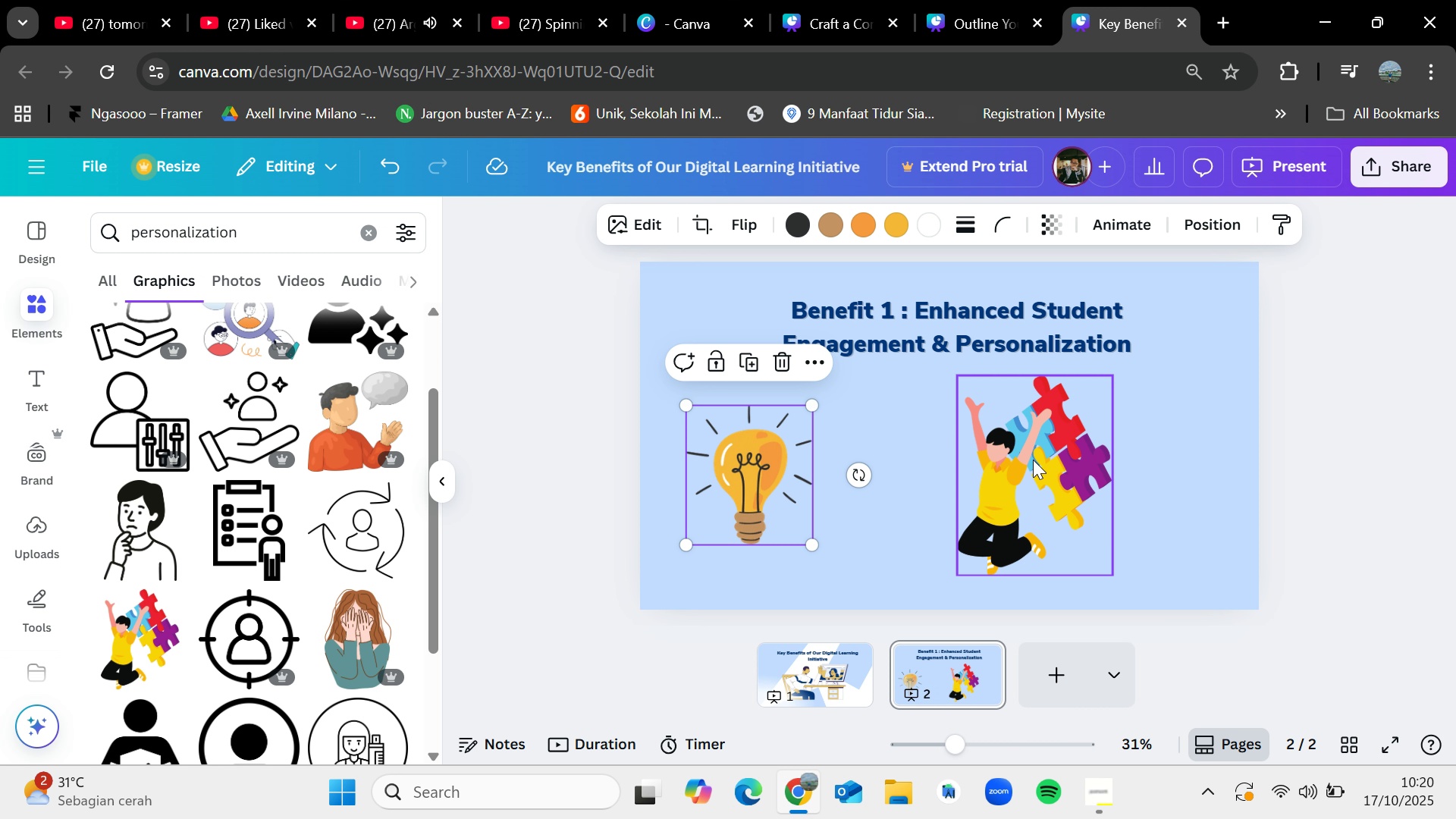 
left_click_drag(start_coordinate=[1033, 460], to_coordinate=[899, 462])
 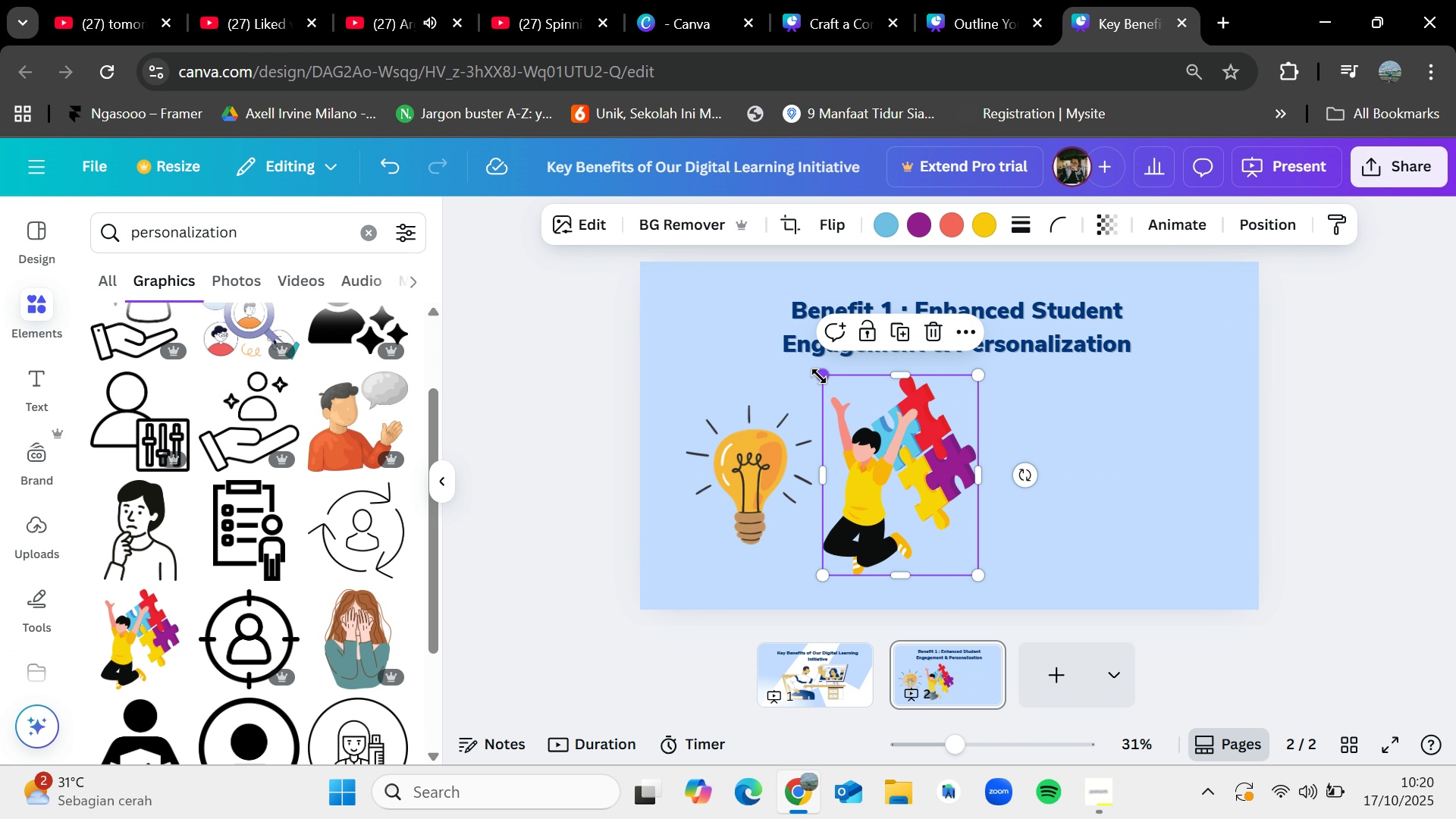 
left_click_drag(start_coordinate=[819, 376], to_coordinate=[845, 403])
 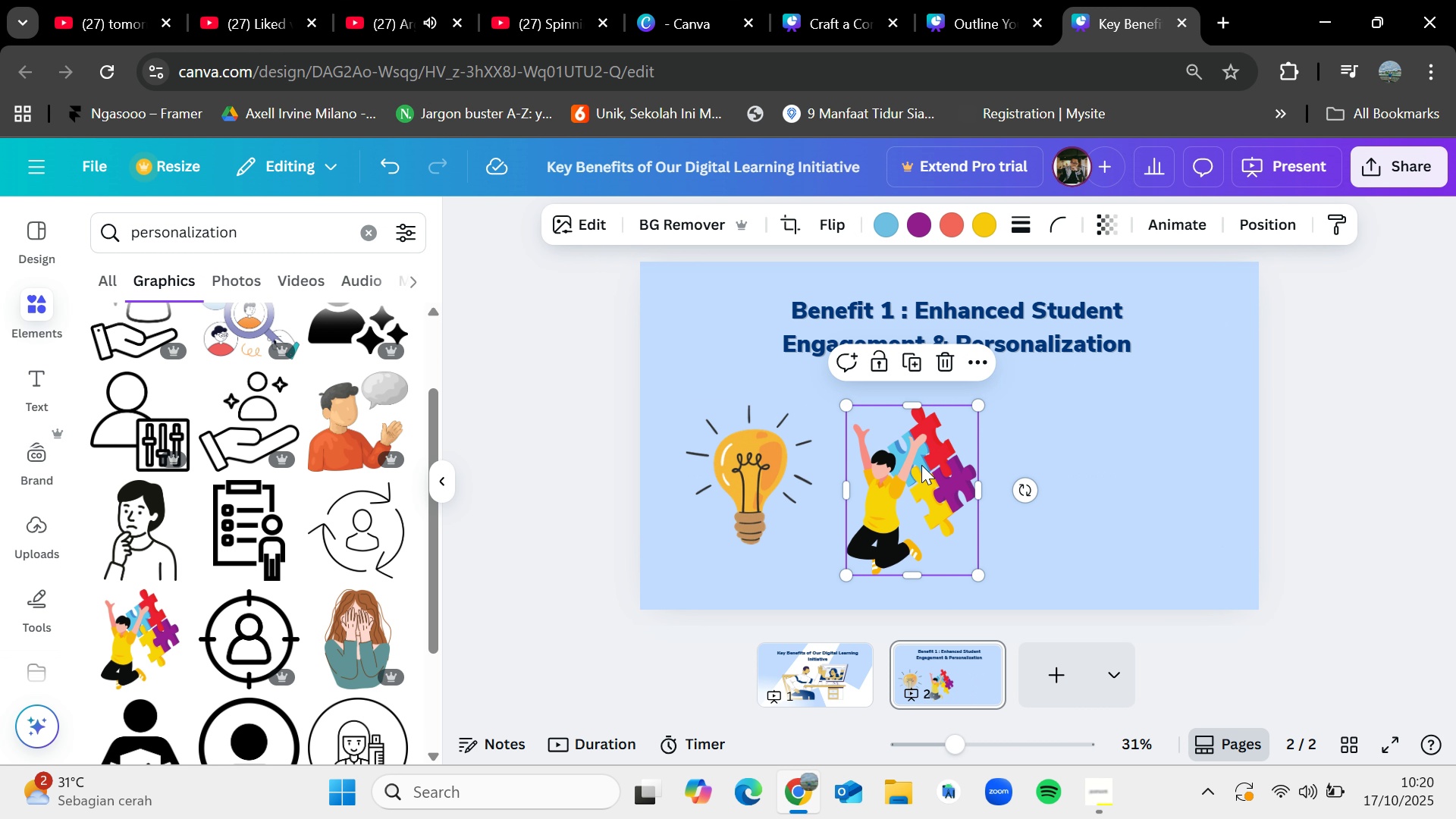 
left_click_drag(start_coordinate=[922, 465], to_coordinate=[909, 458])
 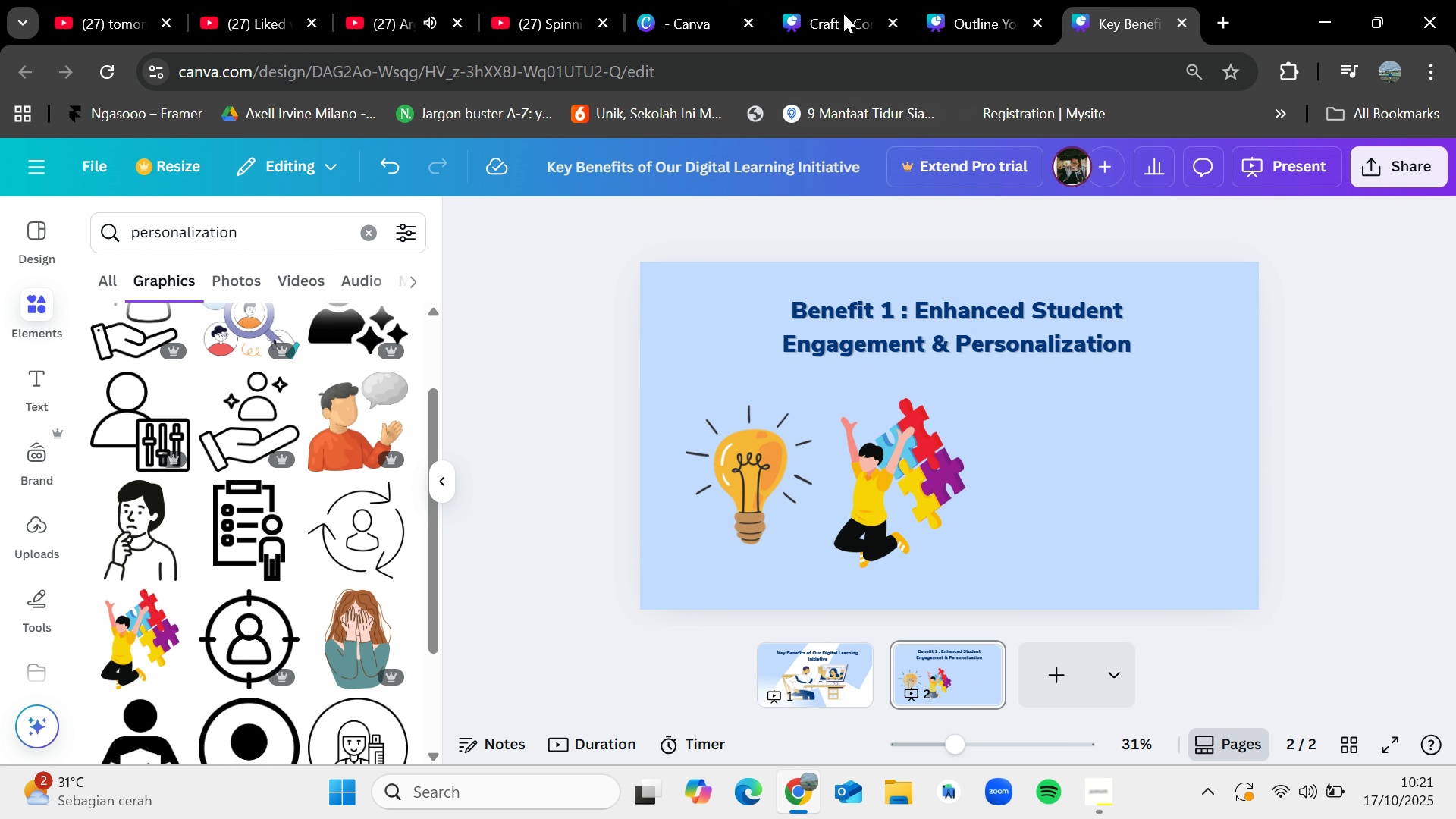 
left_click([934, 0])
 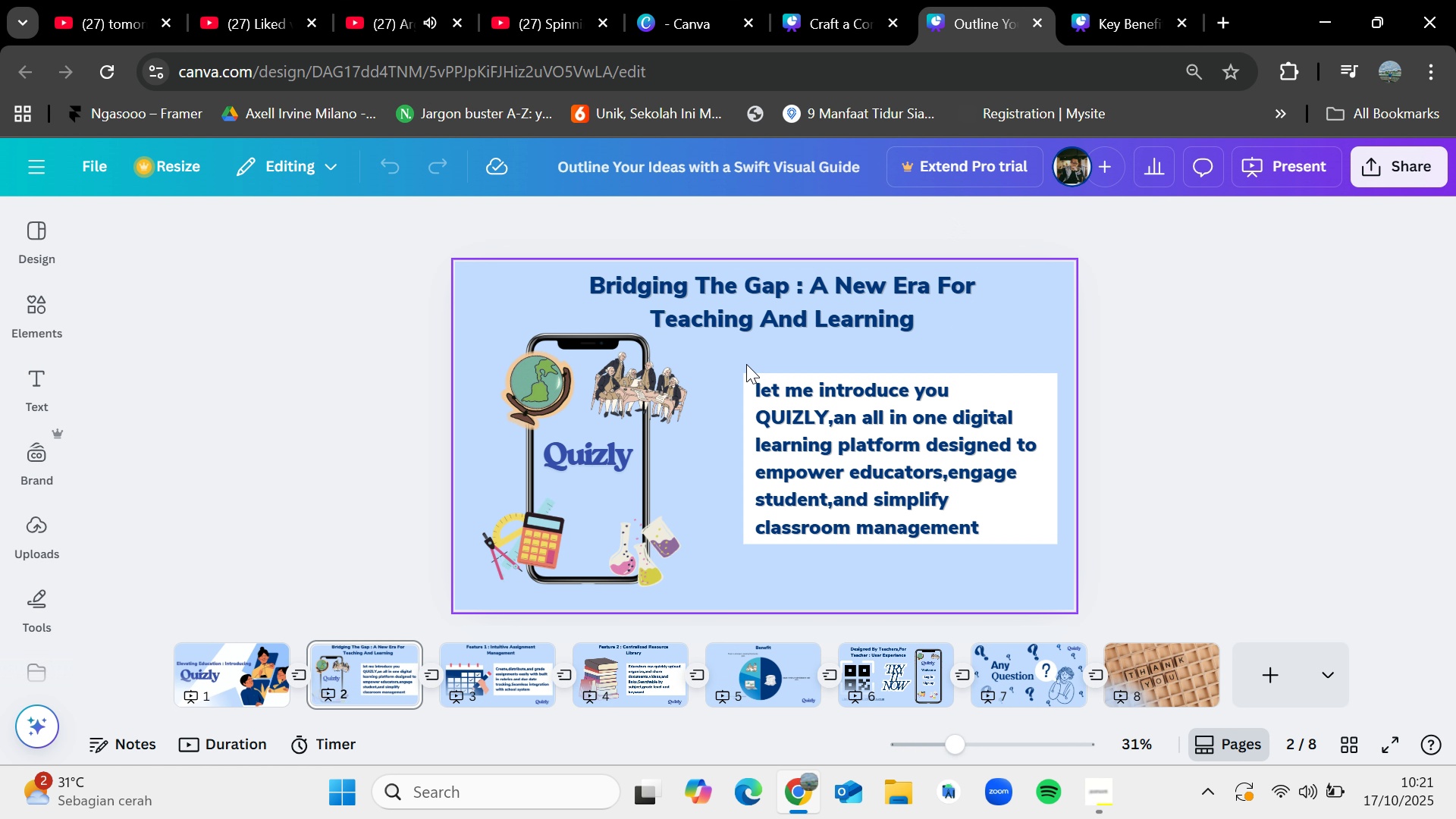 
left_click_drag(start_coordinate=[733, 355], to_coordinate=[1062, 547])
 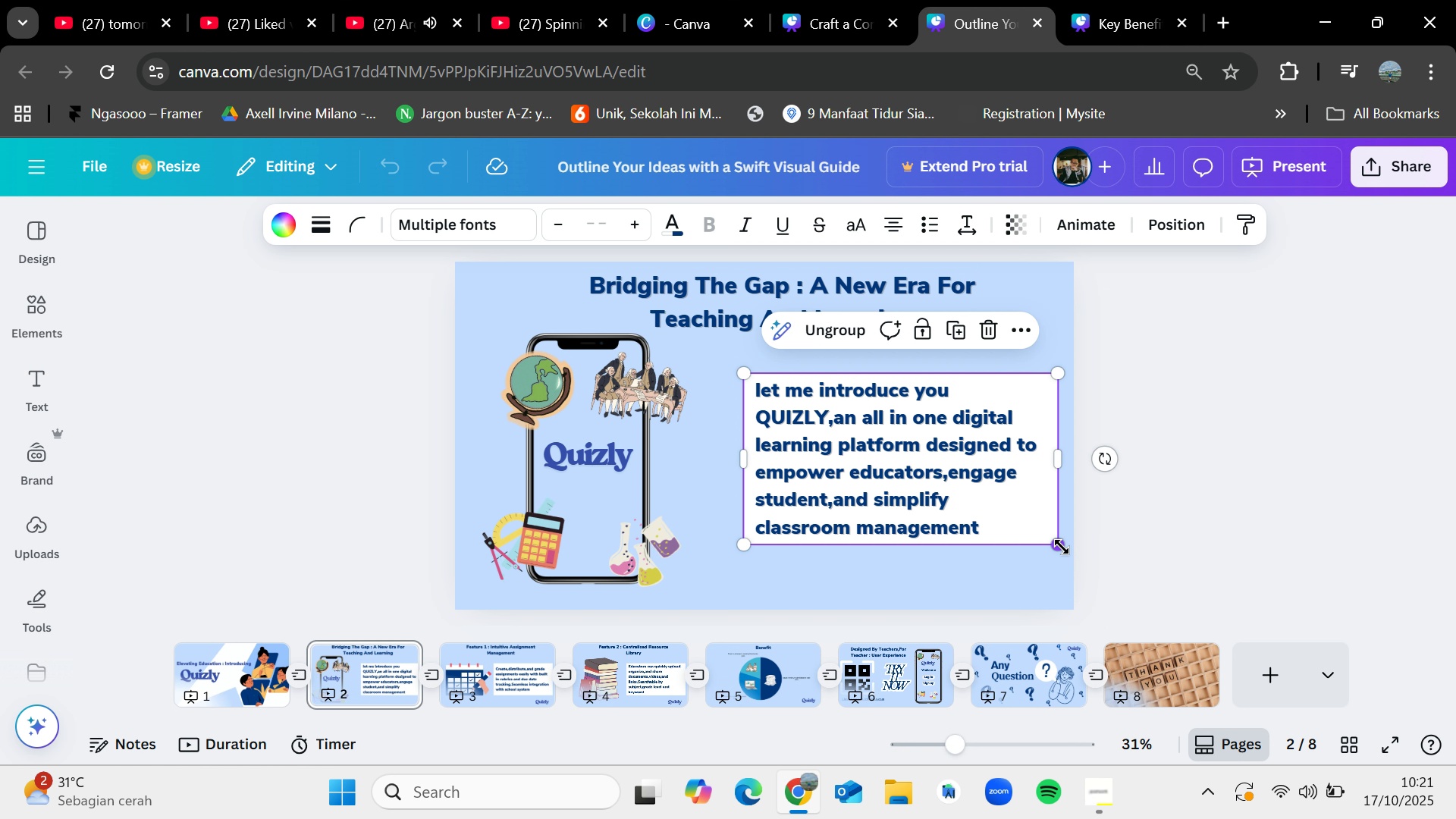 
key(Control+C)
 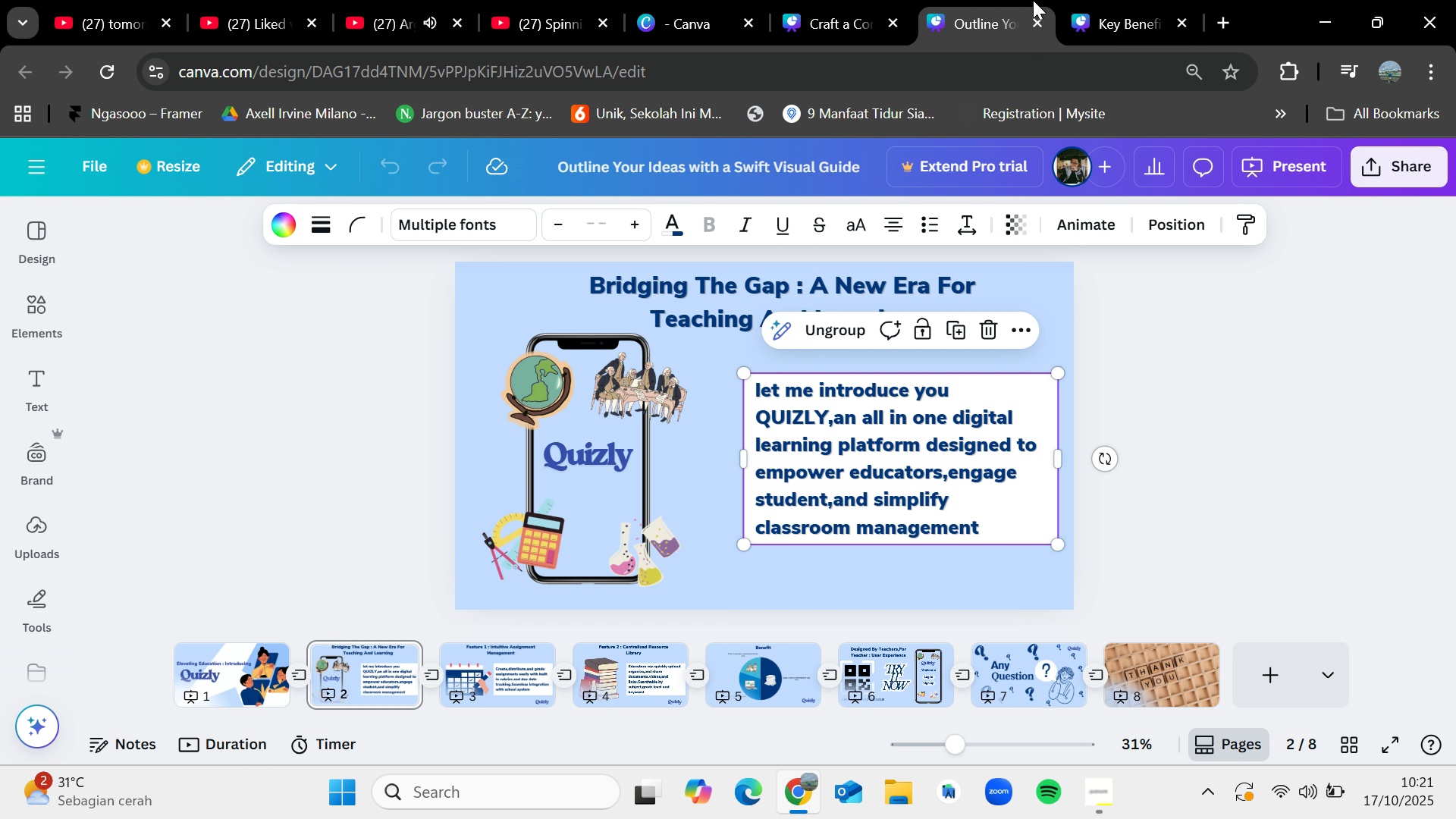 
left_click([1033, 0])
 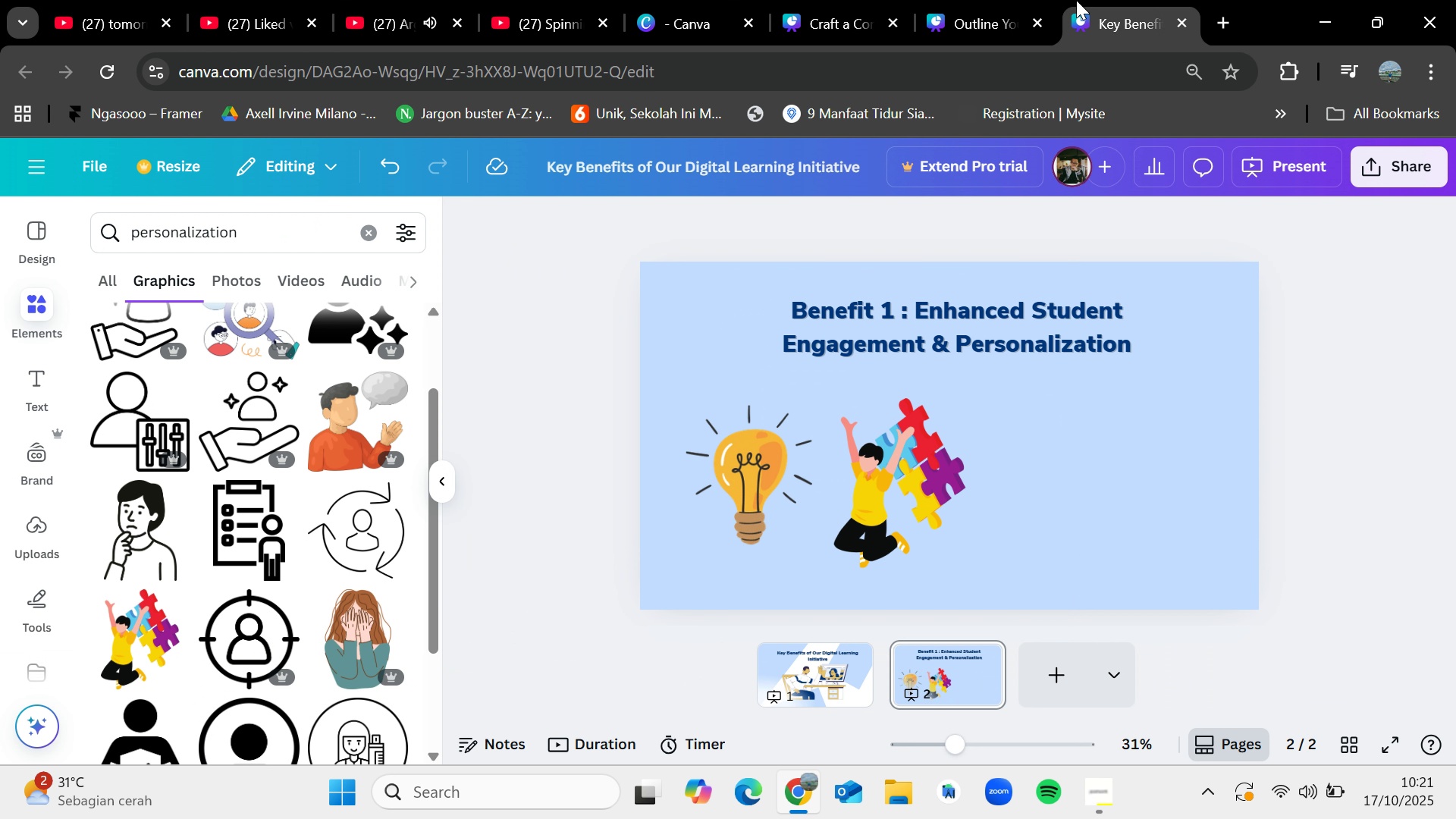 
double_click([1076, 0])
 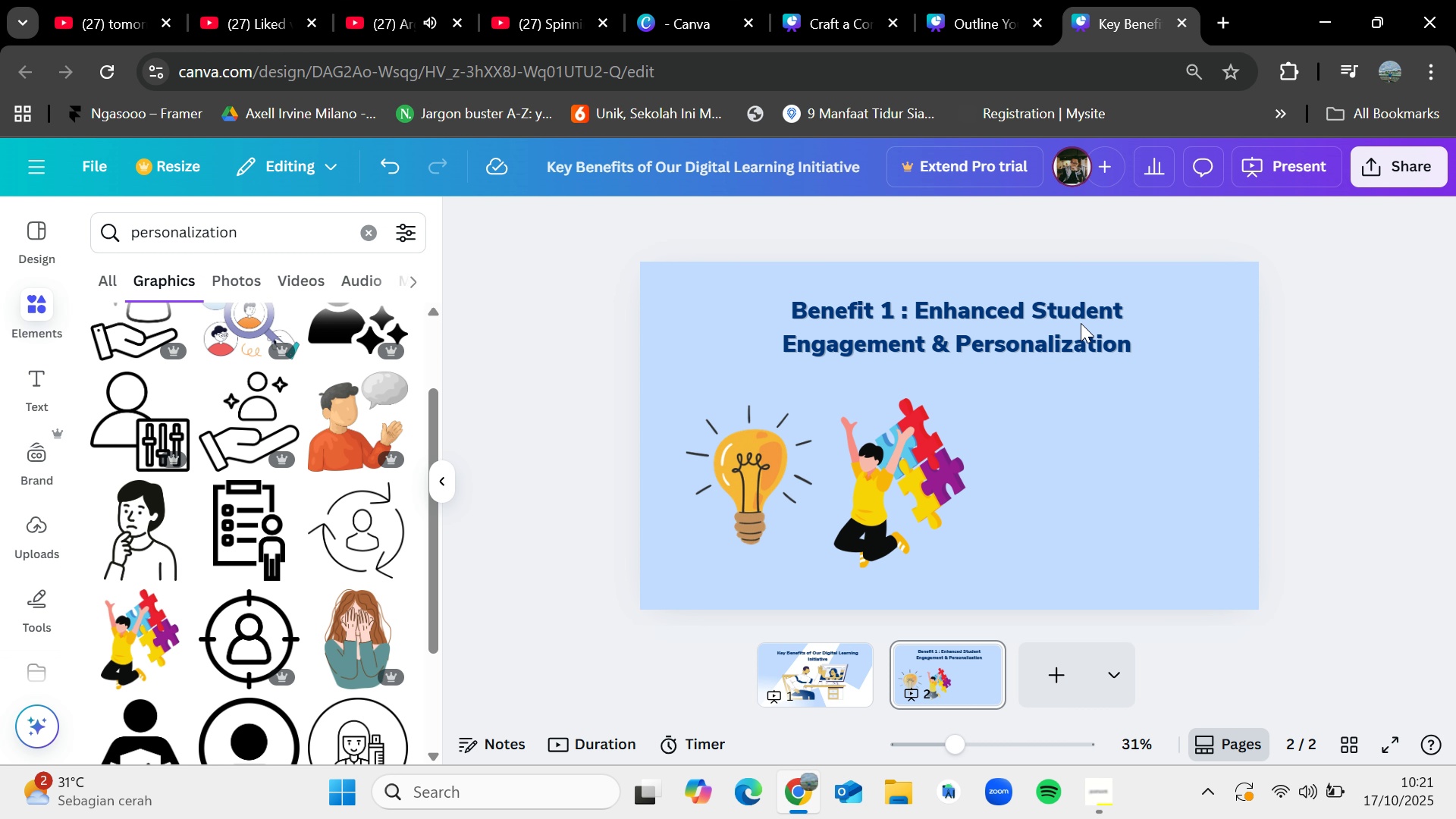 
key(Control+V)
 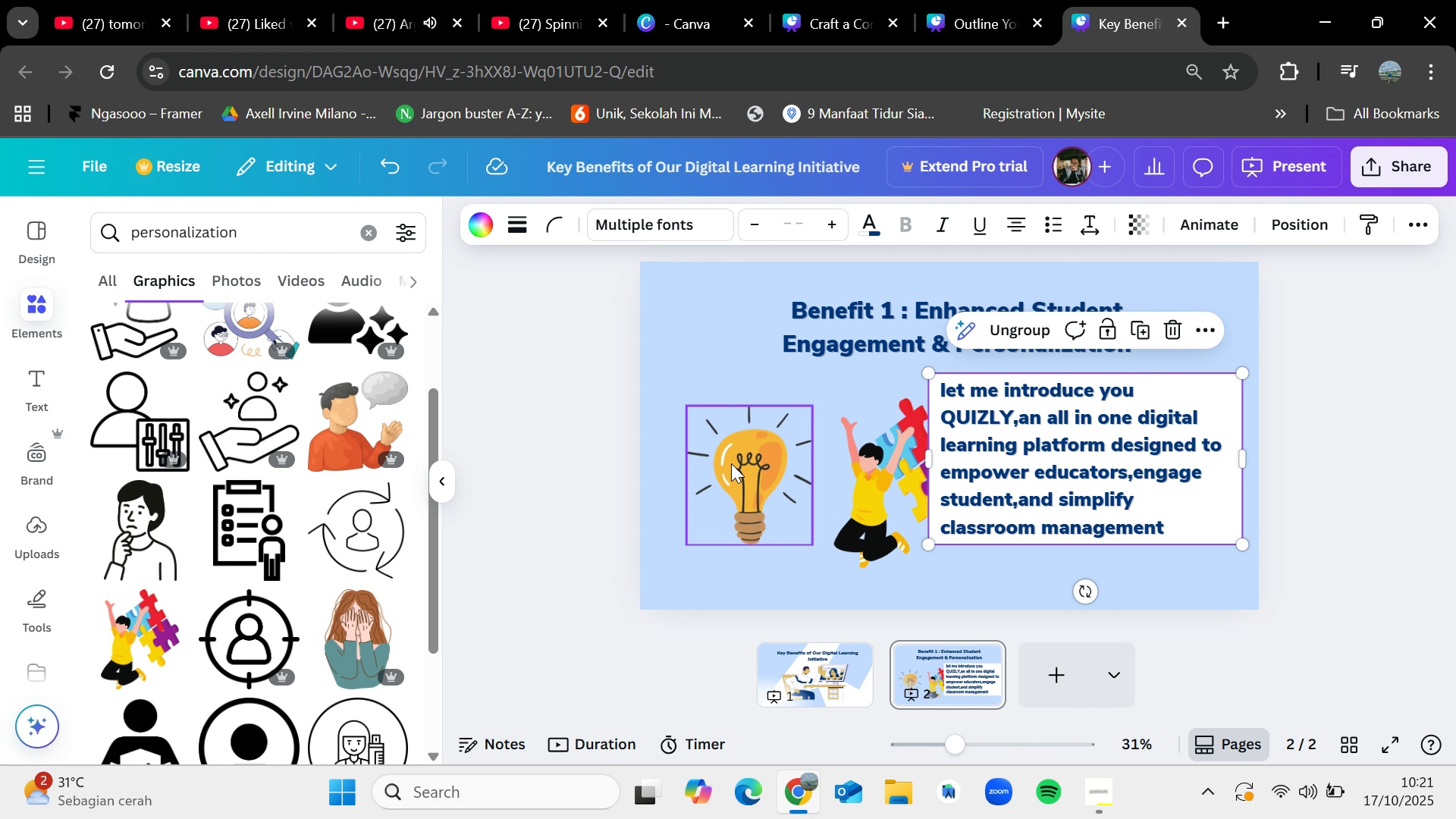 
left_click_drag(start_coordinate=[741, 463], to_coordinate=[711, 463])
 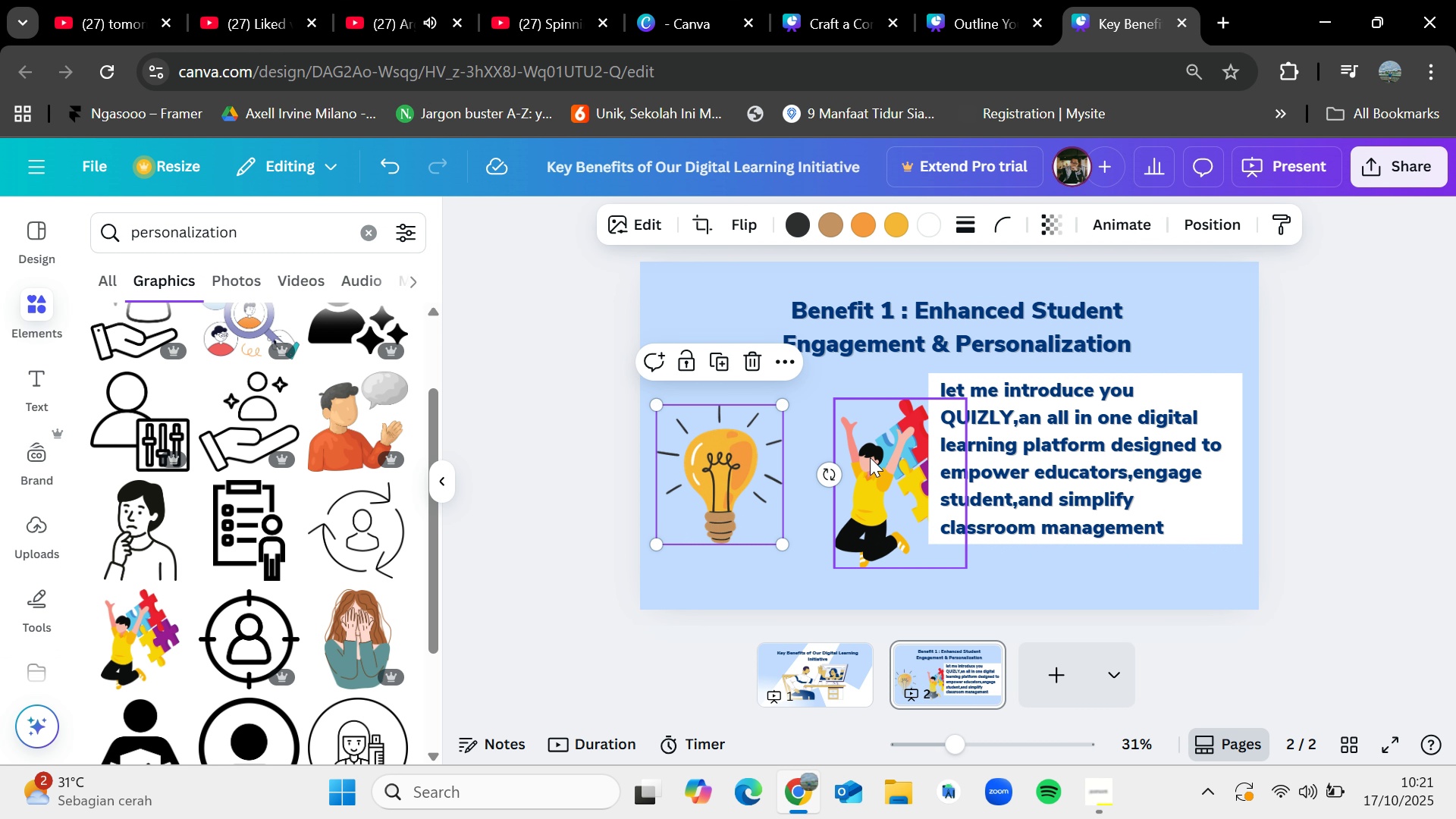 
left_click_drag(start_coordinate=[870, 457], to_coordinate=[824, 448])
 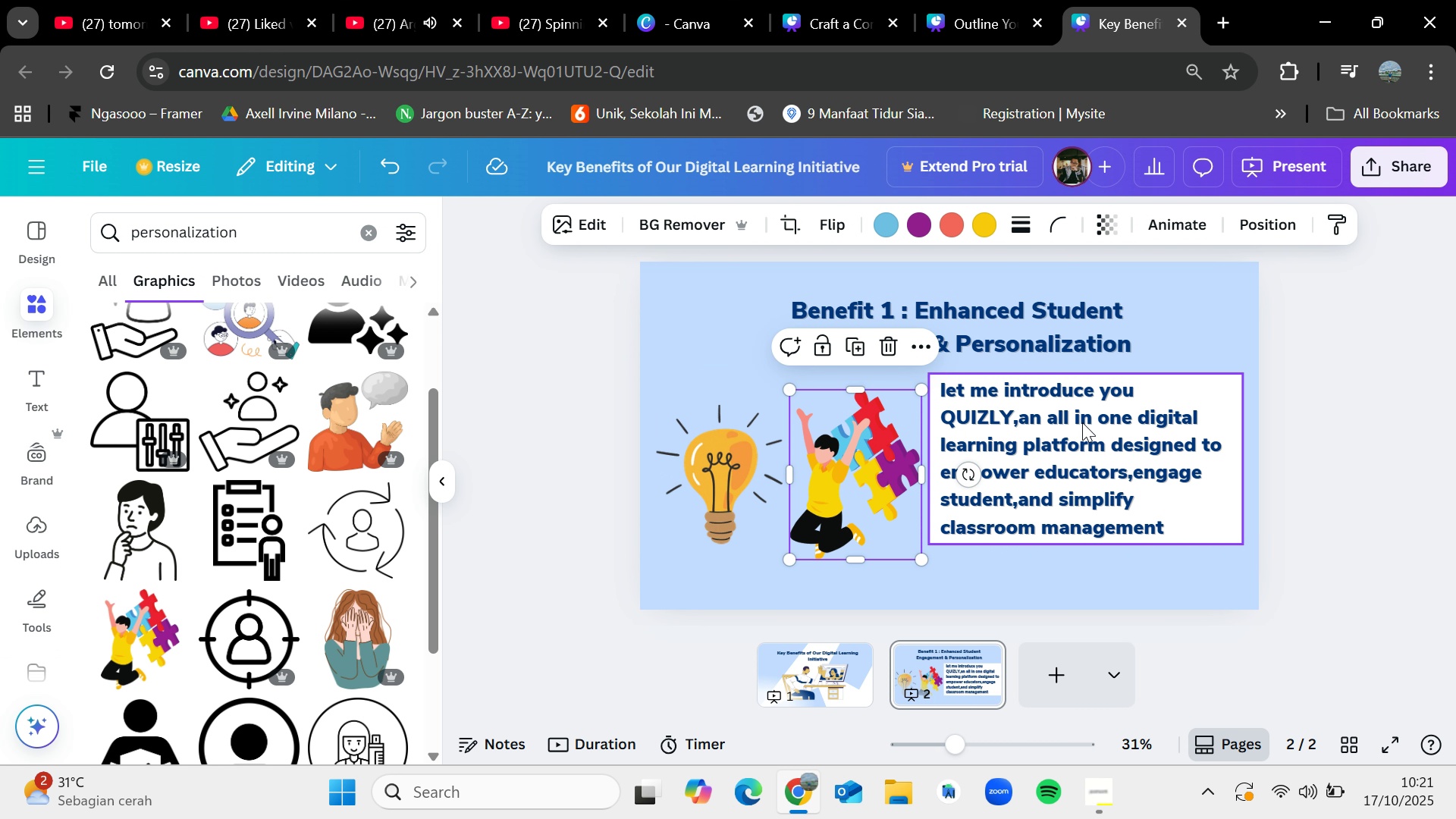 
left_click_drag(start_coordinate=[1082, 422], to_coordinate=[1092, 435])
 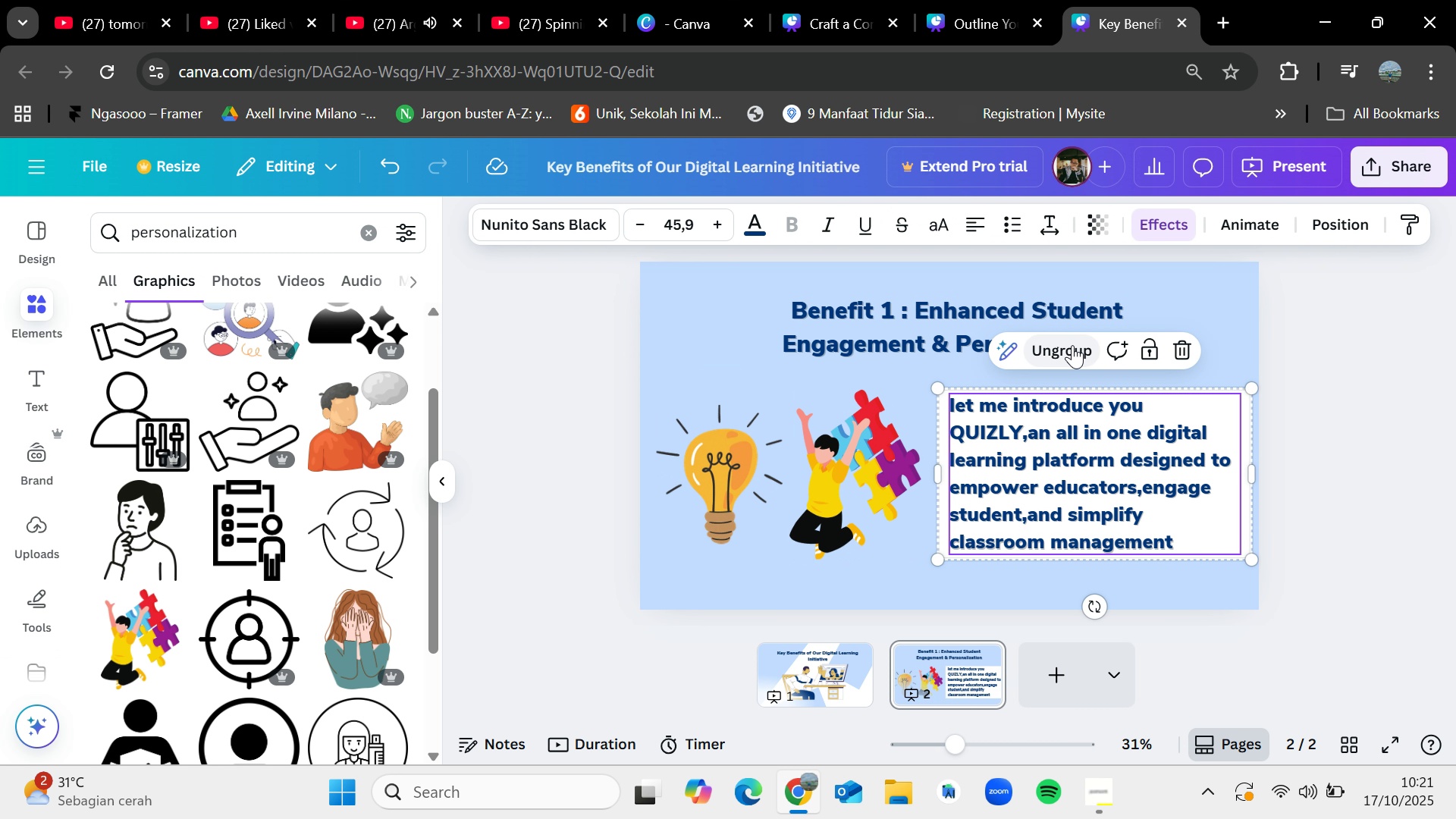 
left_click([1072, 345])
 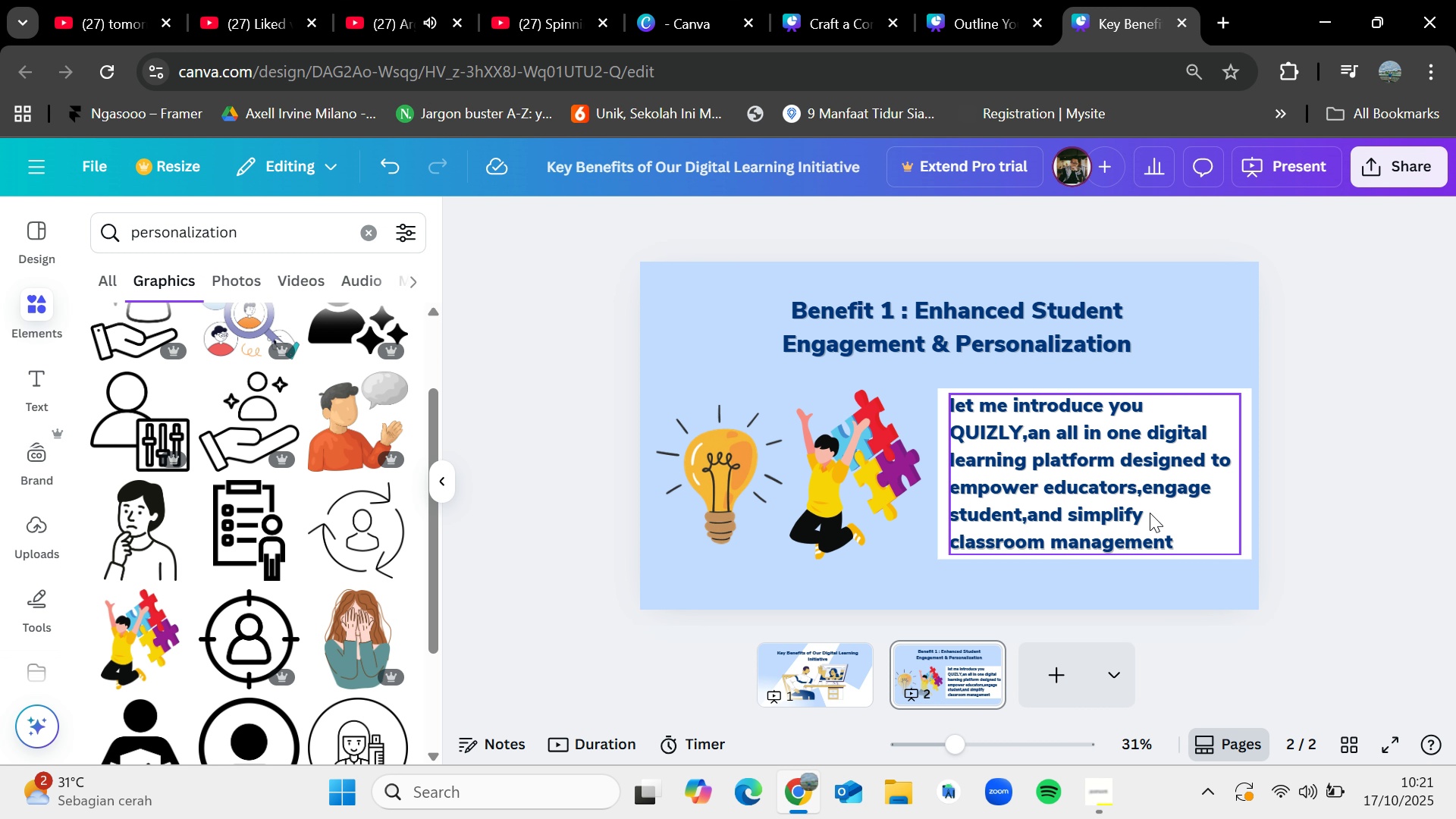 
wait(12.31)
 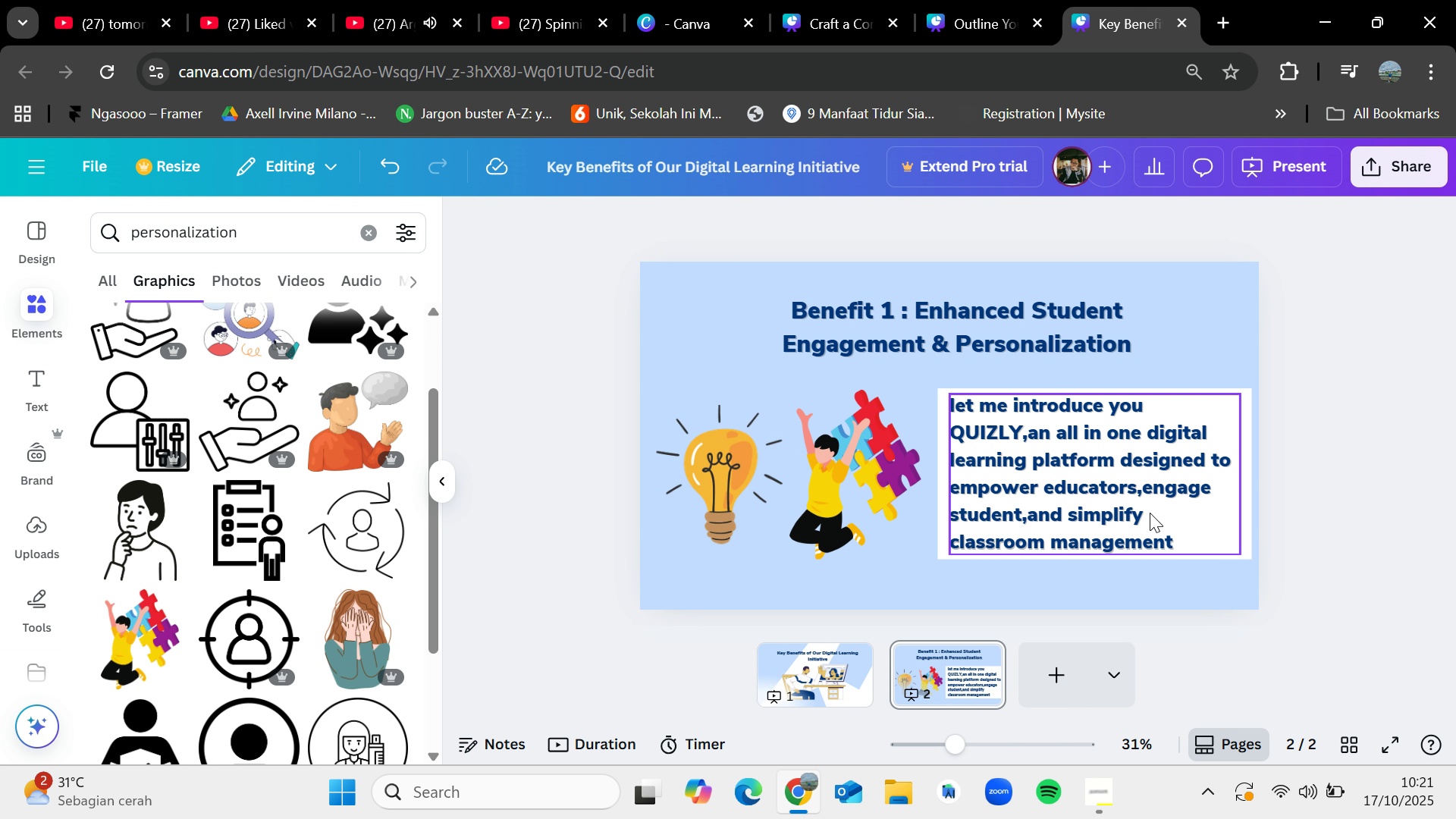 
double_click([1150, 513])
 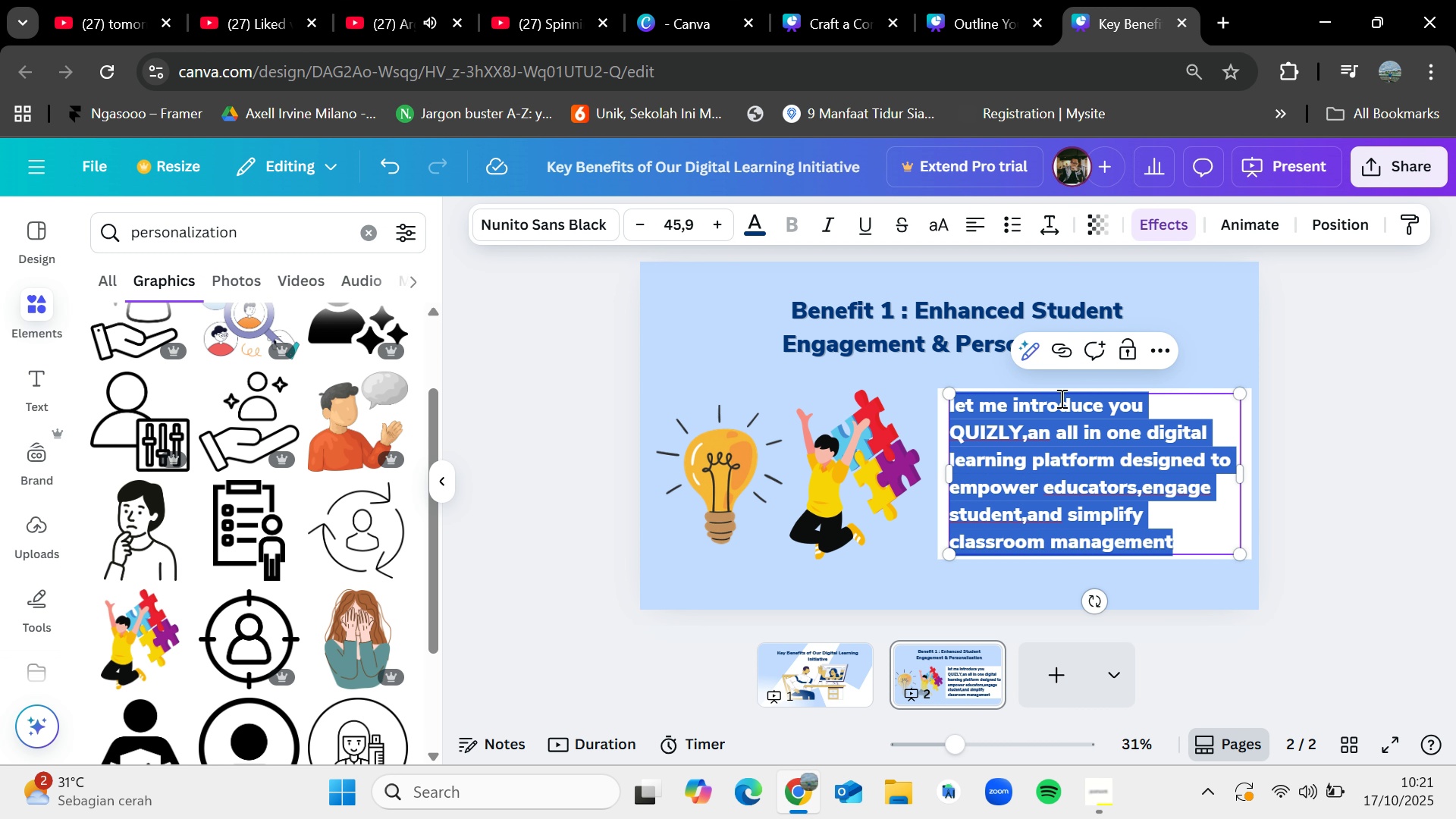 
key(Backspace)
type(Digital tools offer interactive experiences znc)
key(Backspace)
key(Backspace)
key(Backspace)
type(znd)
key(Backspace)
key(Backspace)
key(Backspace)
type(and adaptive path)
 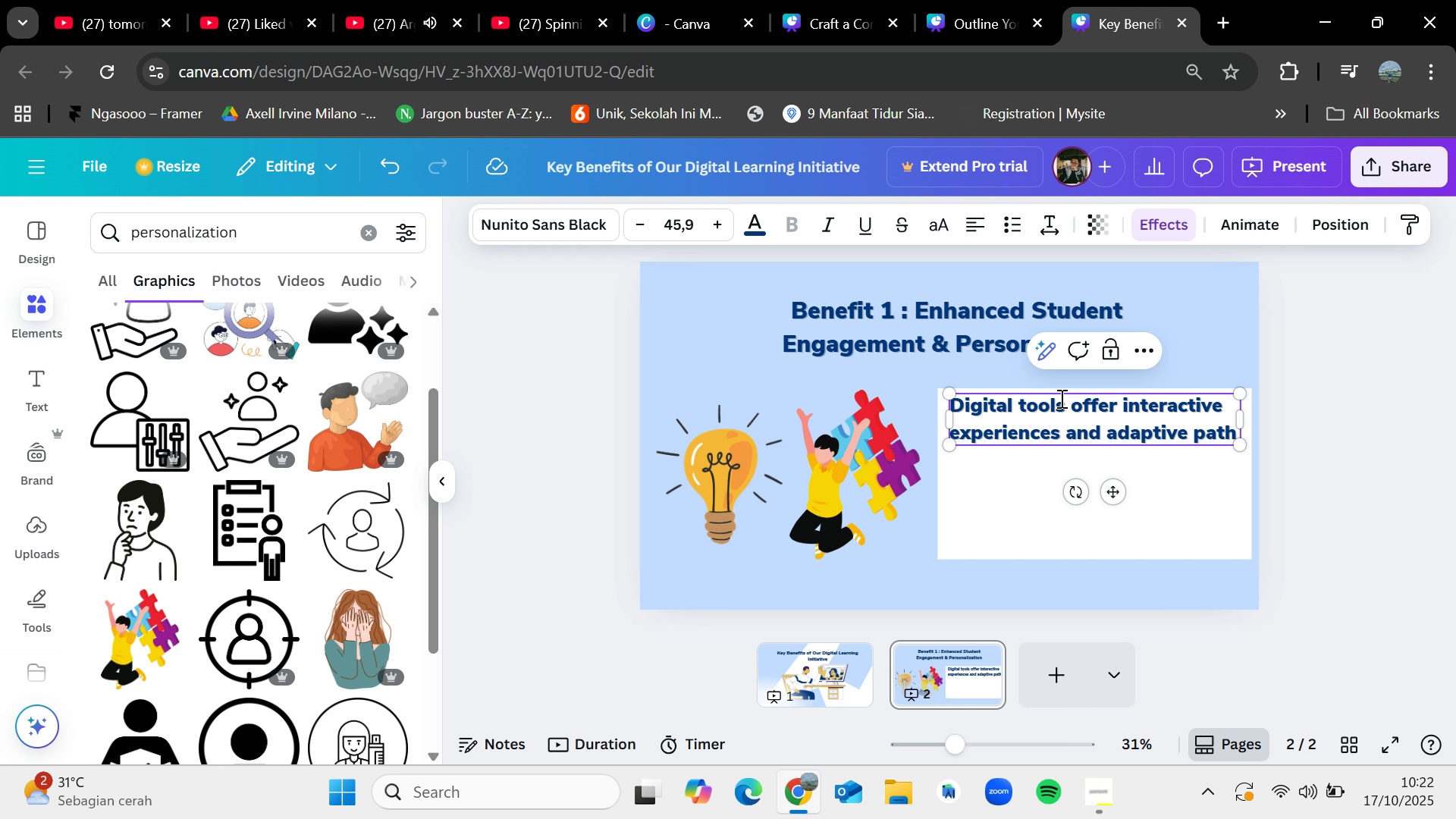 
key(Backspace)
key(Backspace)
key(Backspace)
key(Backspace)
type(learning path)
 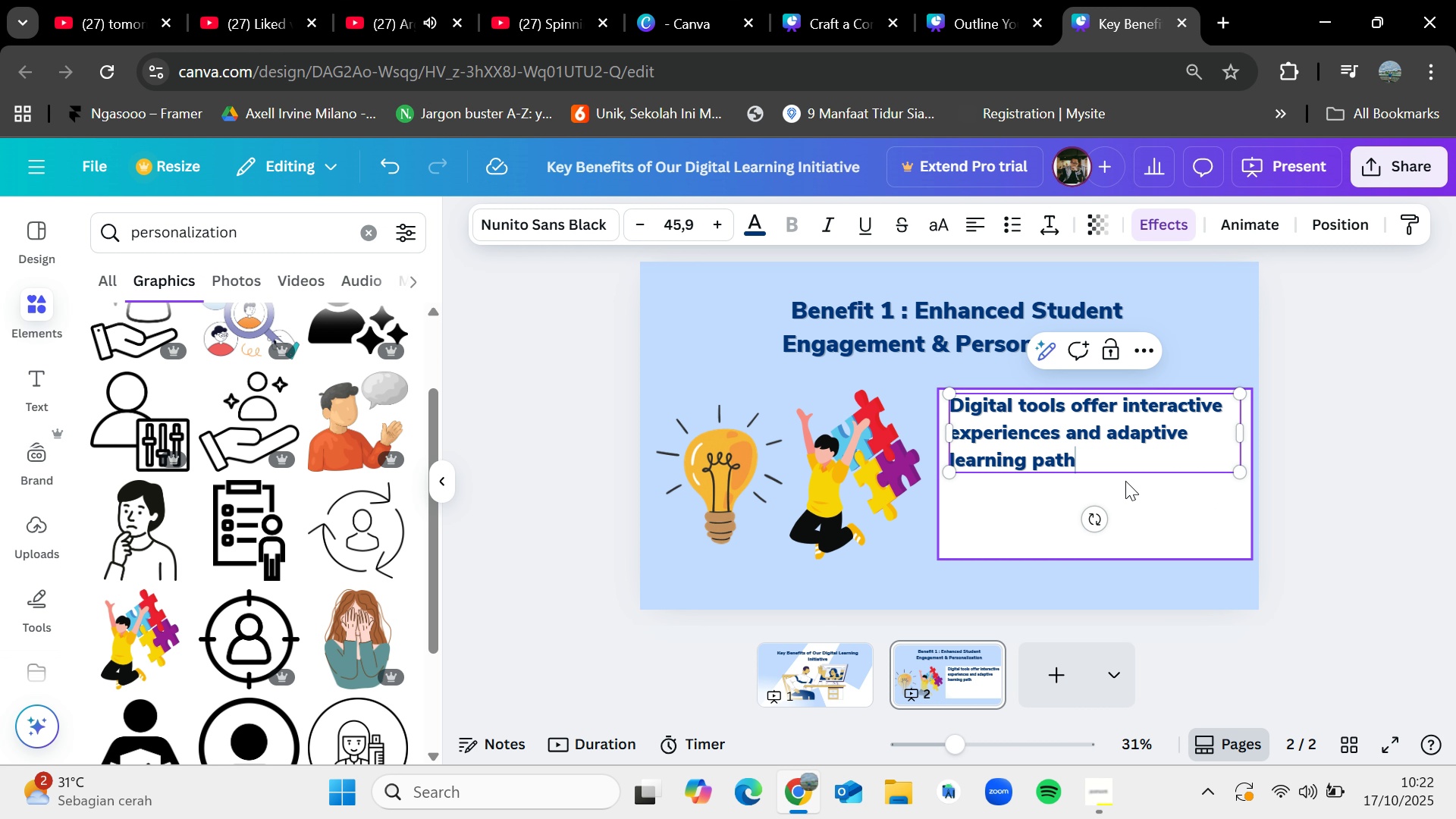 
wait(21.23)
 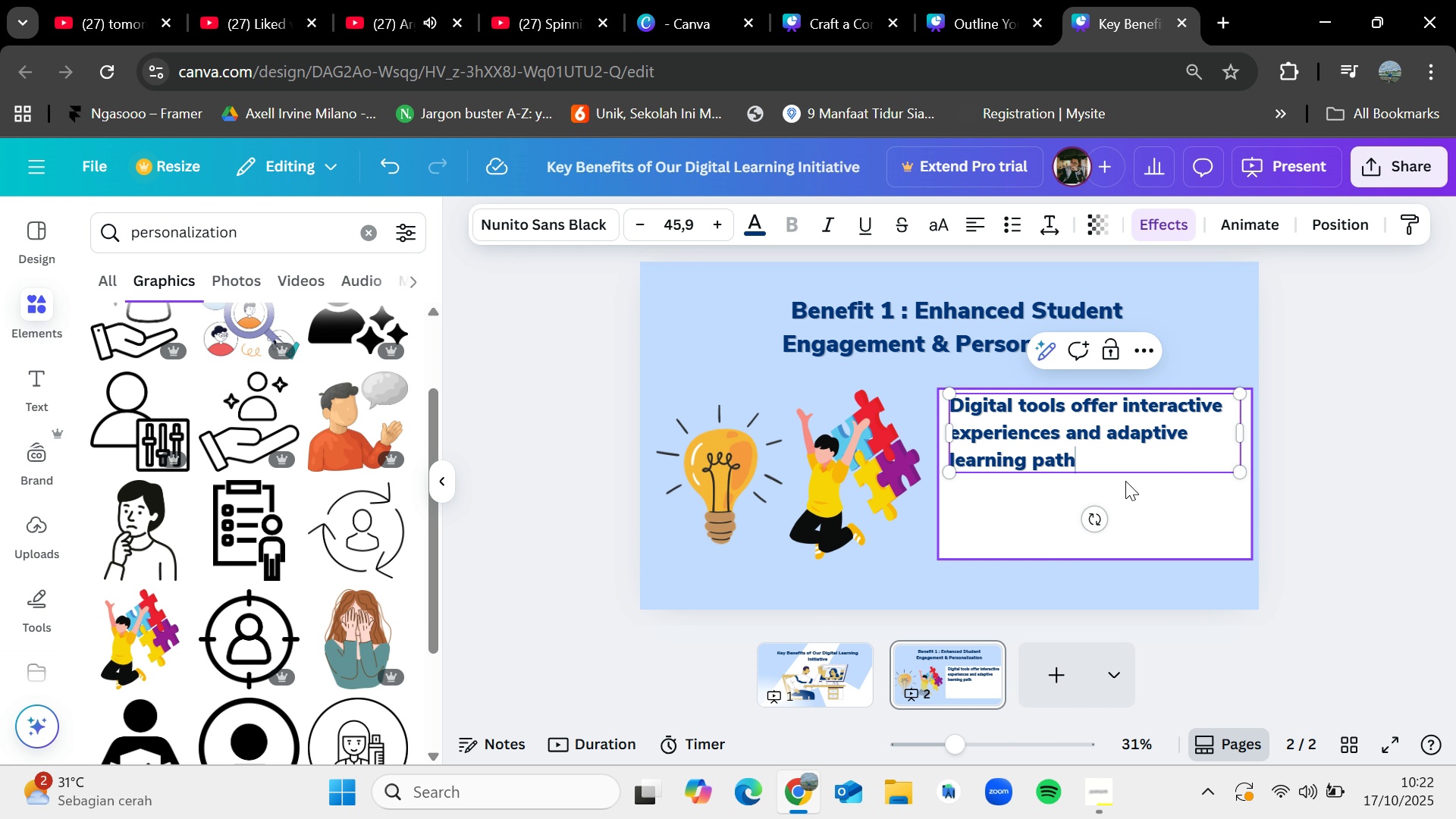 
key(S)
 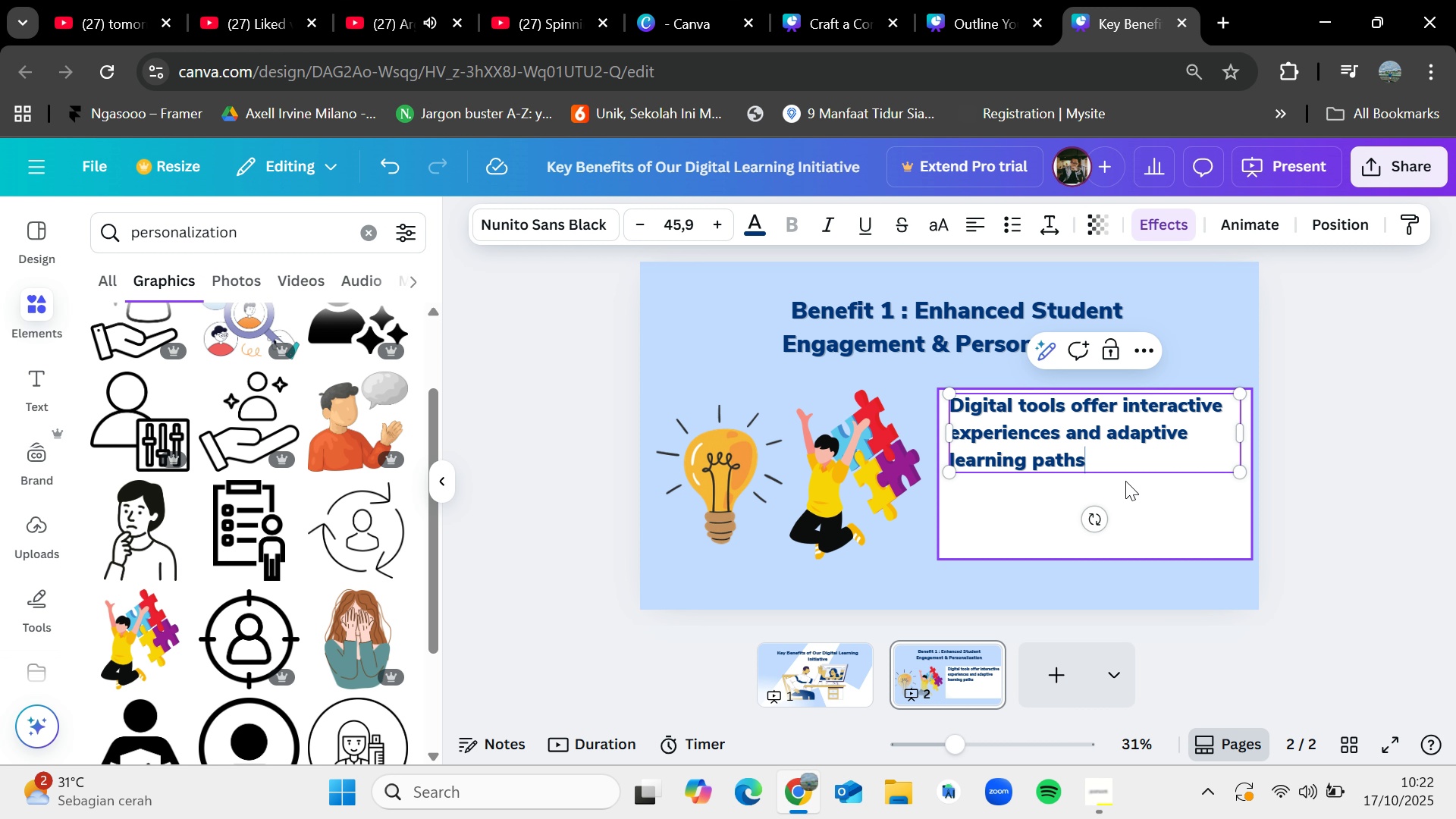 
wait(7.45)
 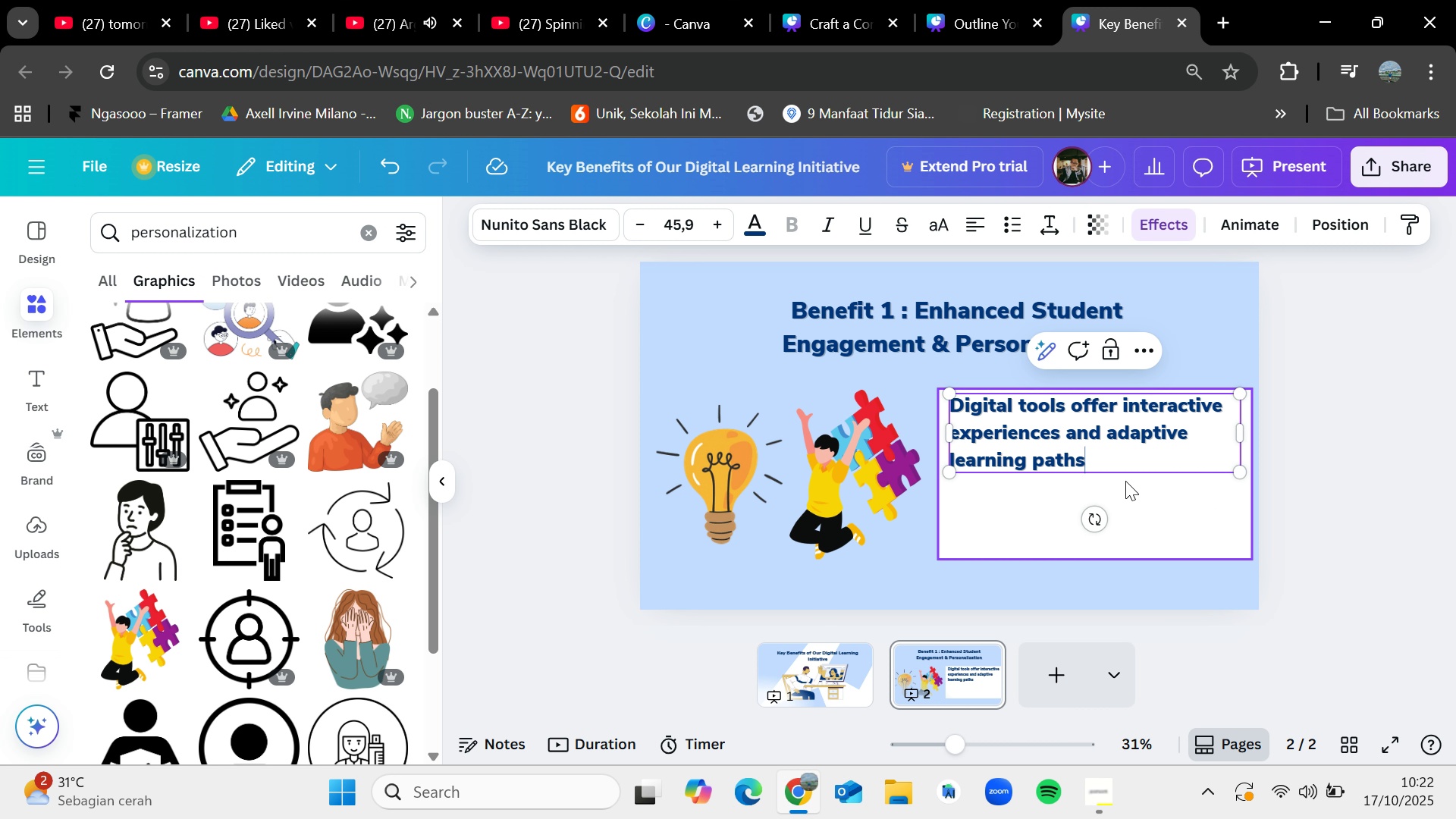 
type(,caterung)
key(Backspace)
key(Backspace)
key(Backspace)
type(ing to individuals)
 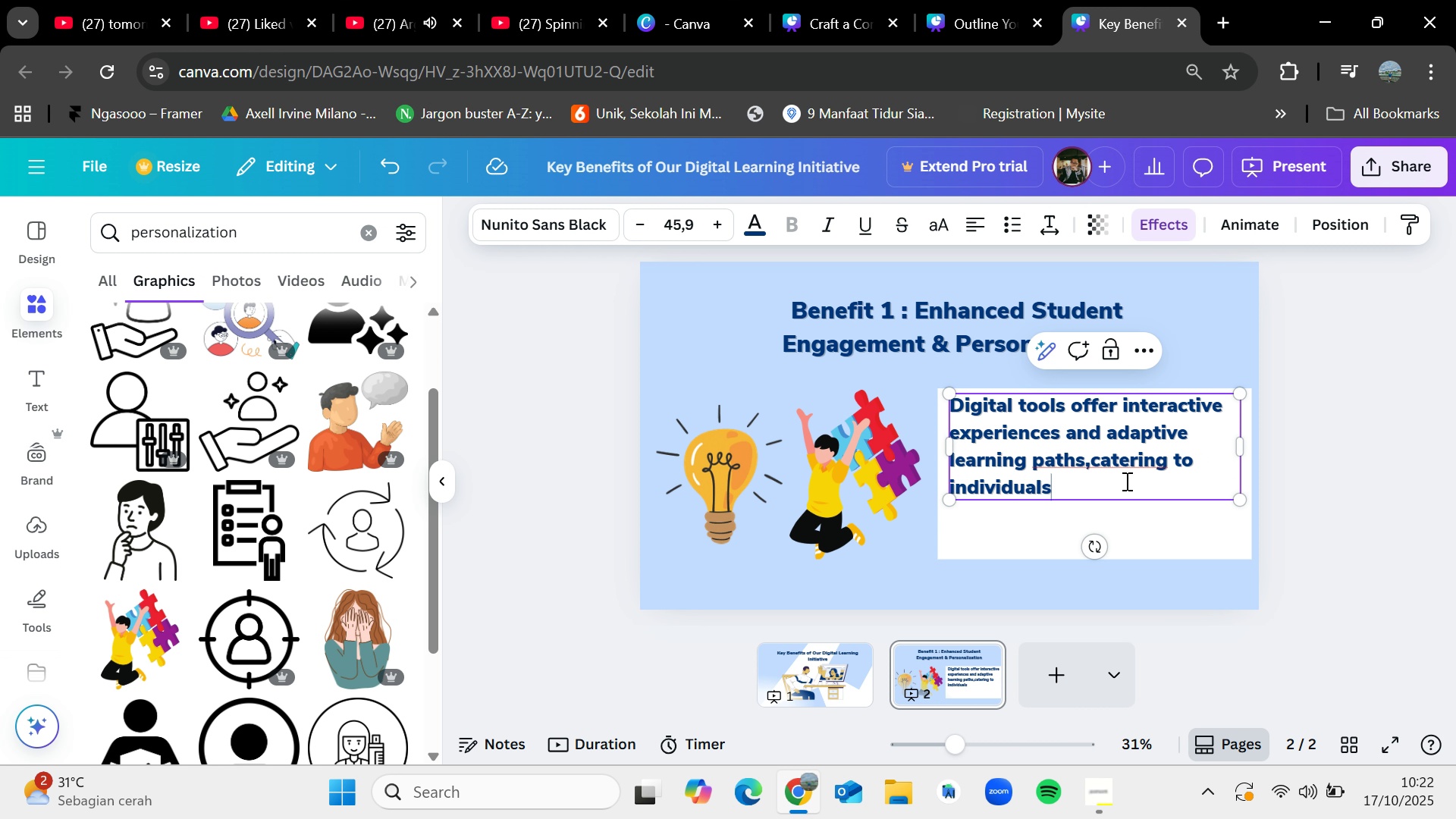 
type( students needs and preferences)
 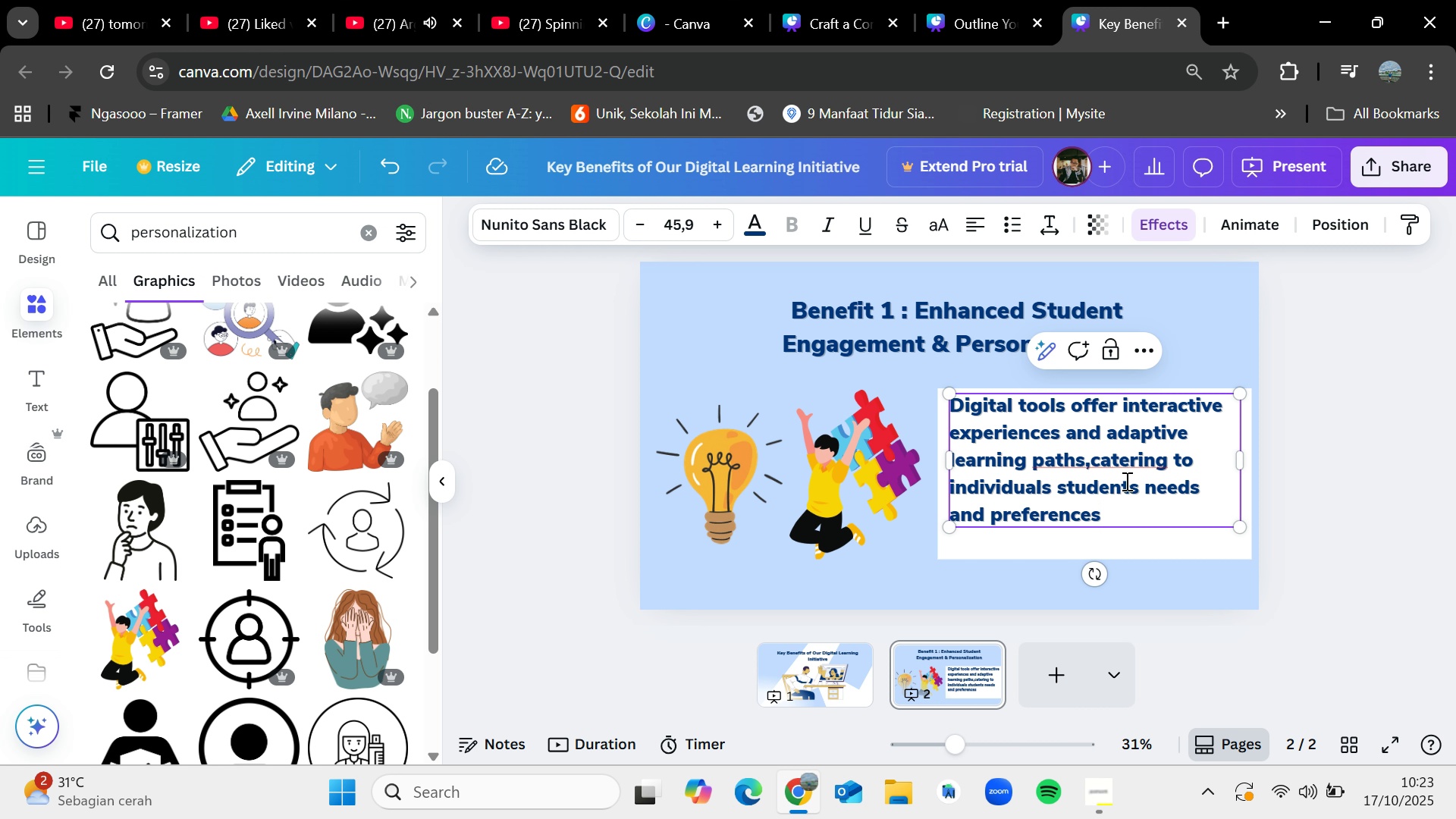 
type(,leading to increased participation and deeper n)
key(Backspace)
type(understanding)
 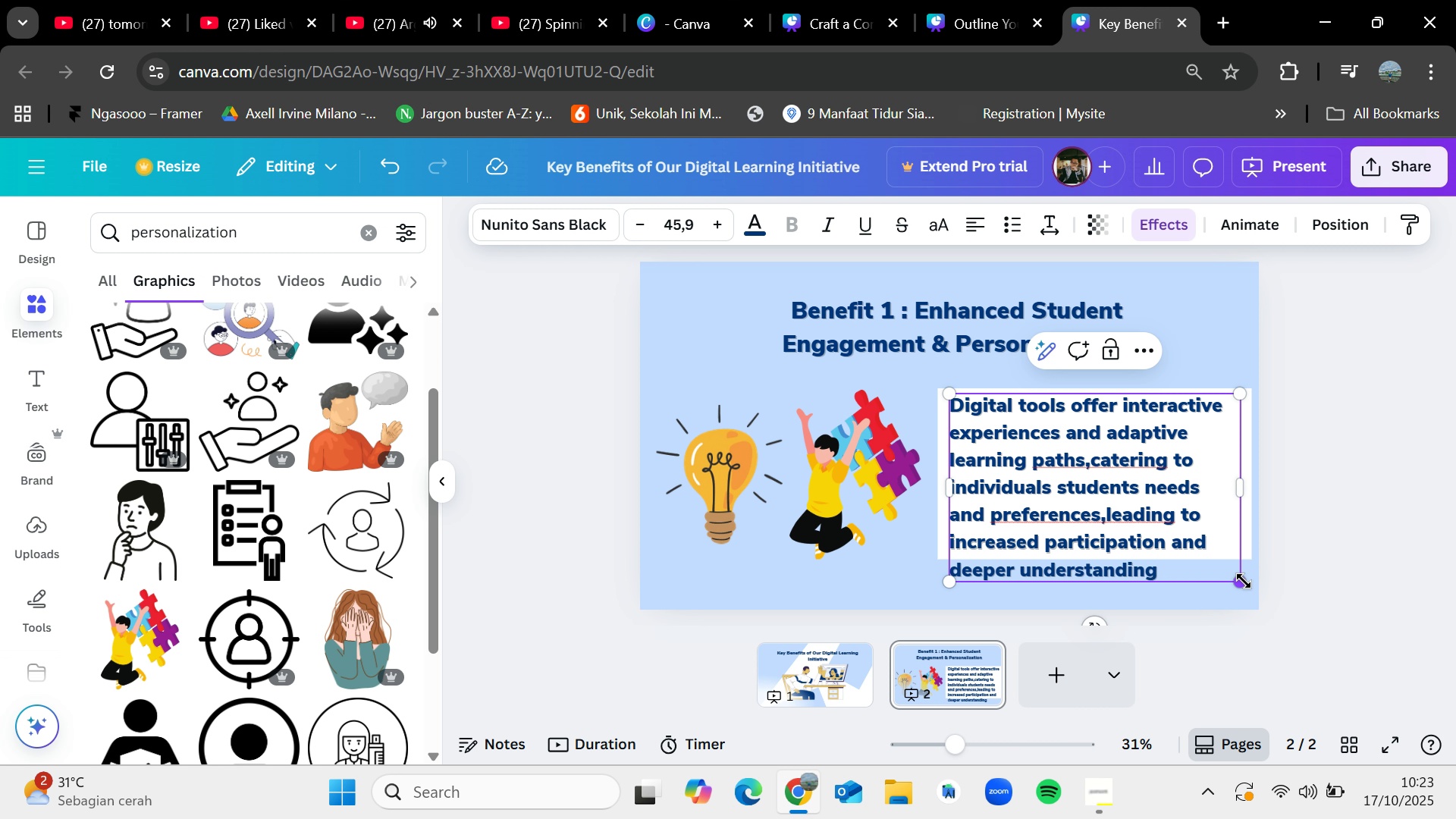 
left_click([1326, 504])
 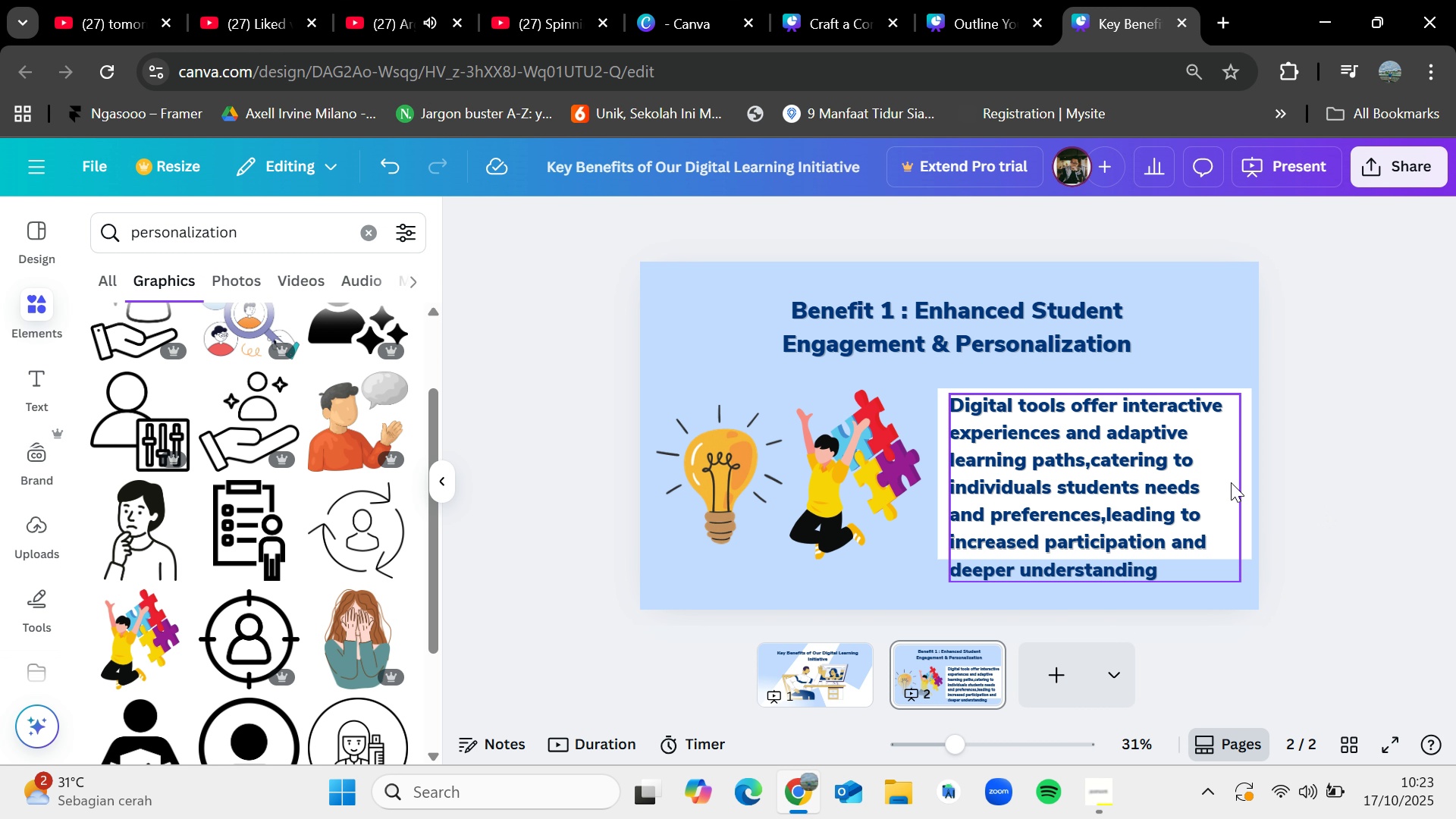 
left_click([1231, 482])
 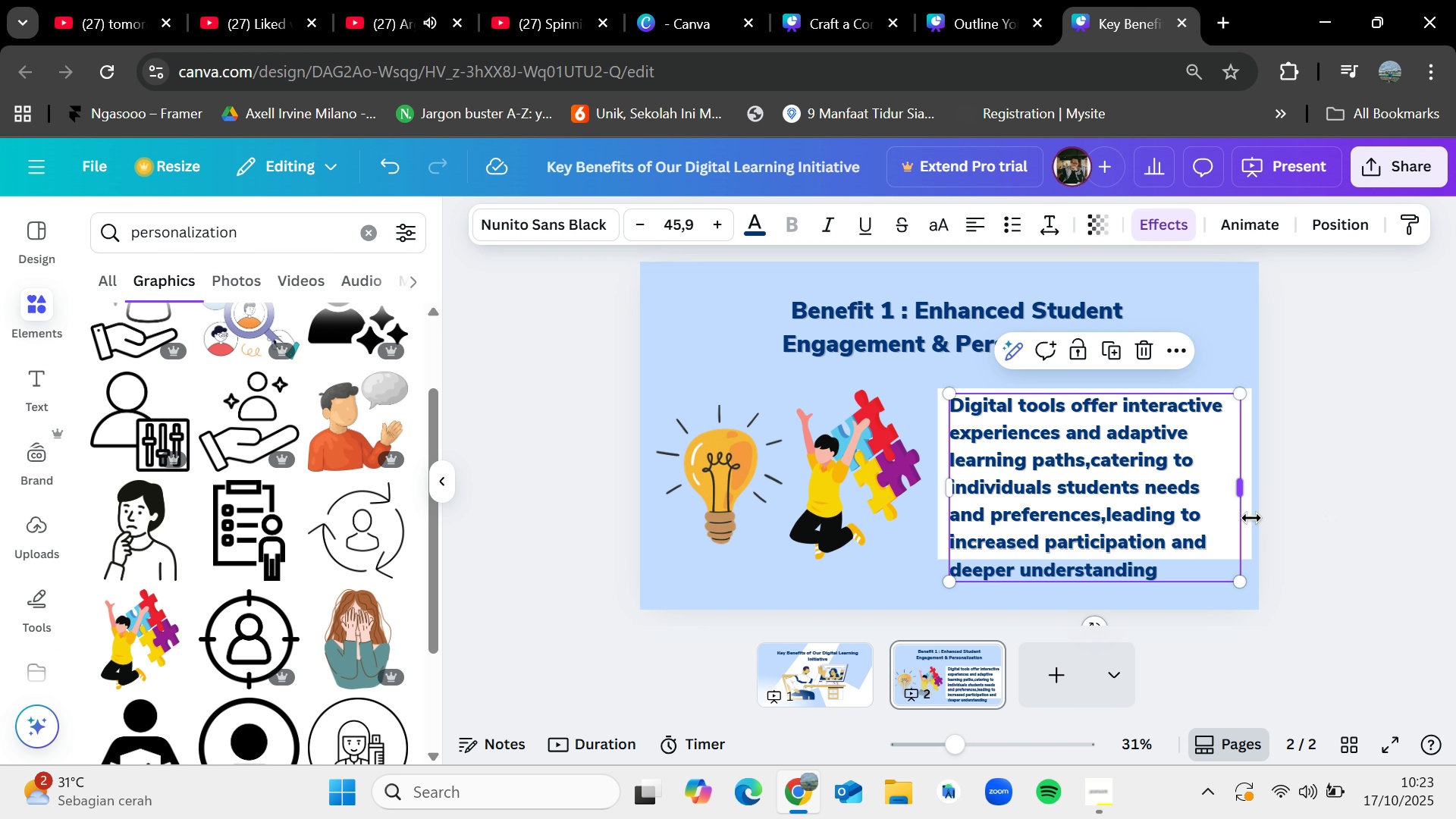 
left_click([1251, 518])
 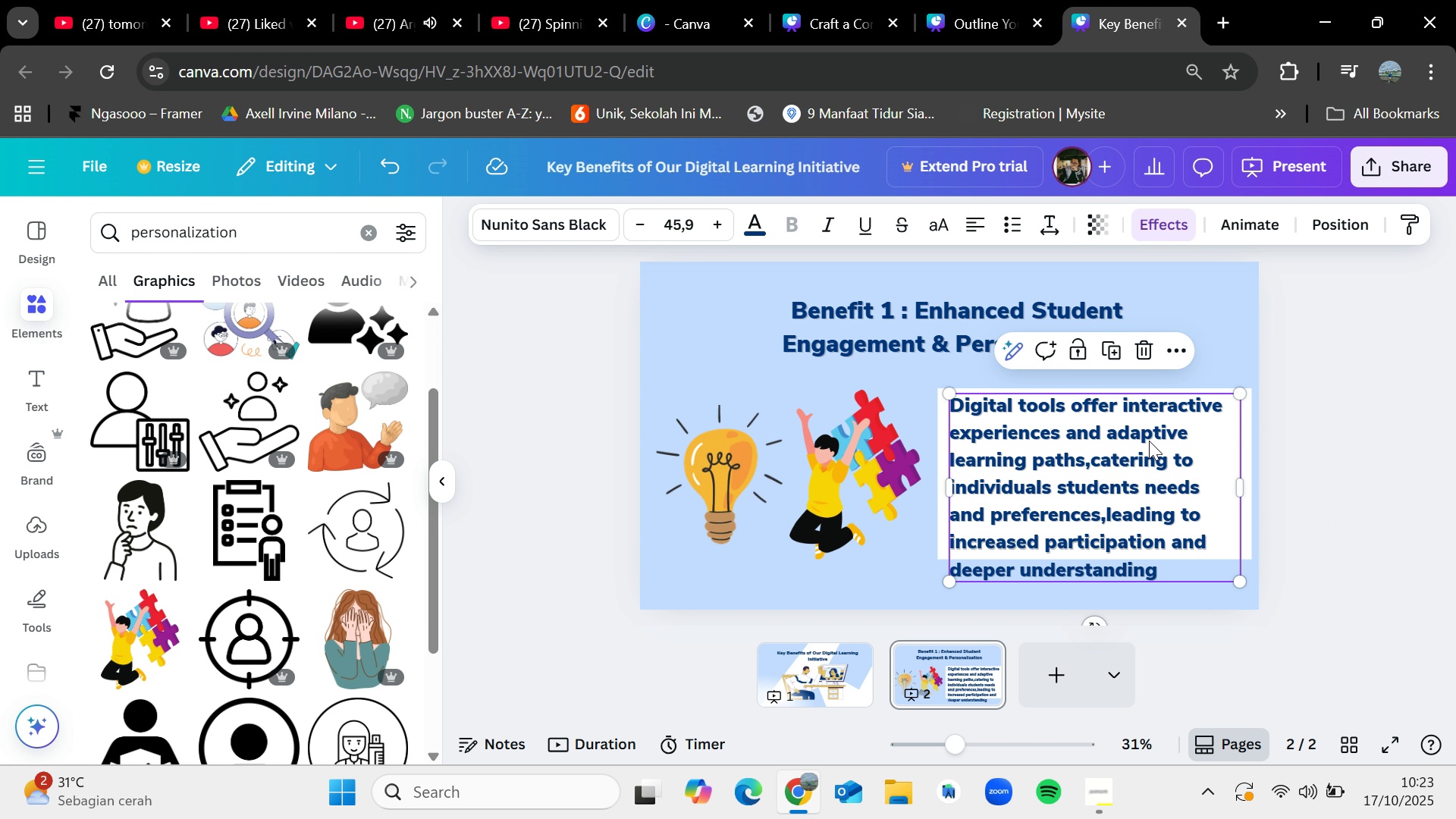 
left_click([1282, 358])
 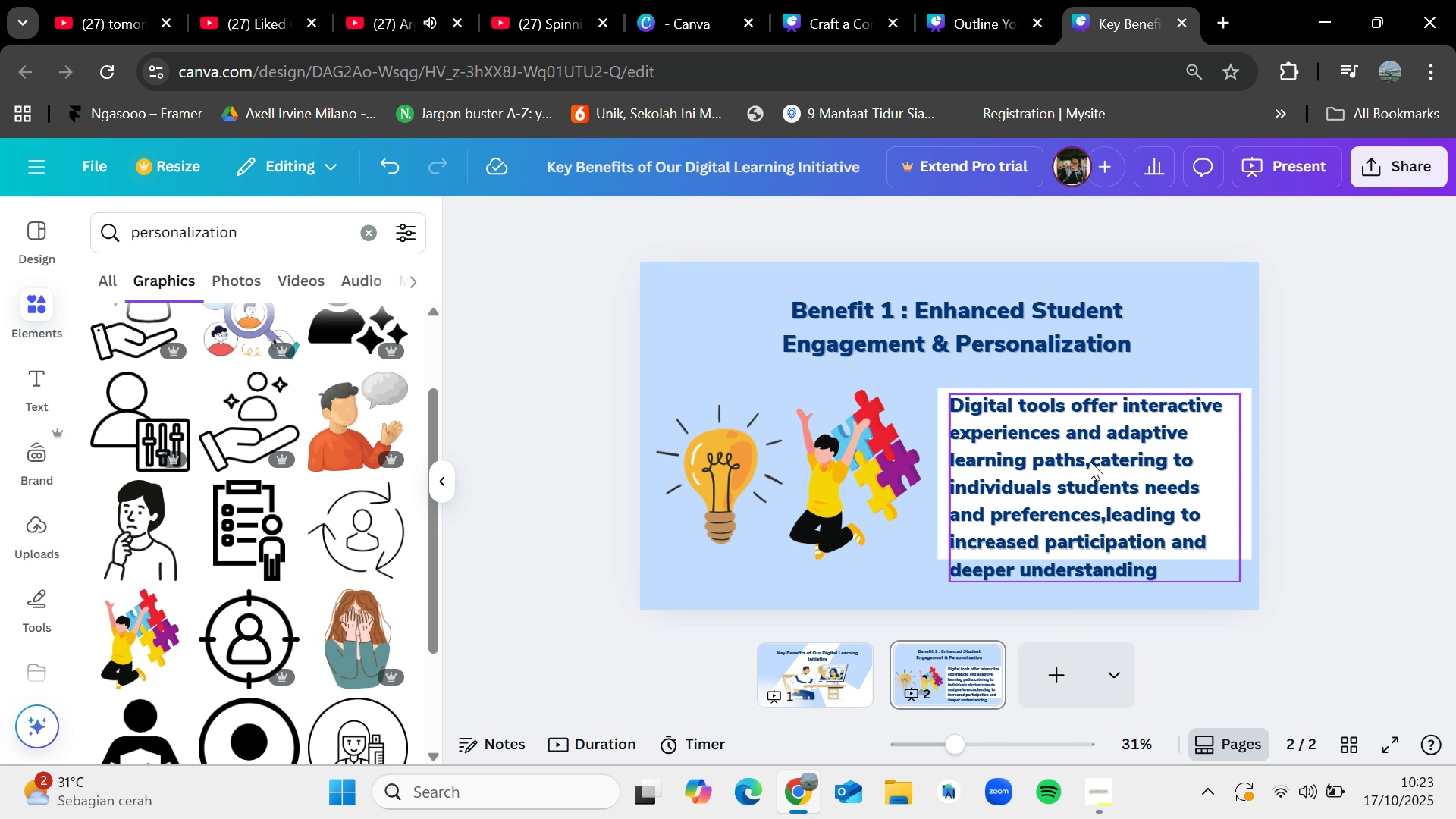 
left_click([1090, 461])
 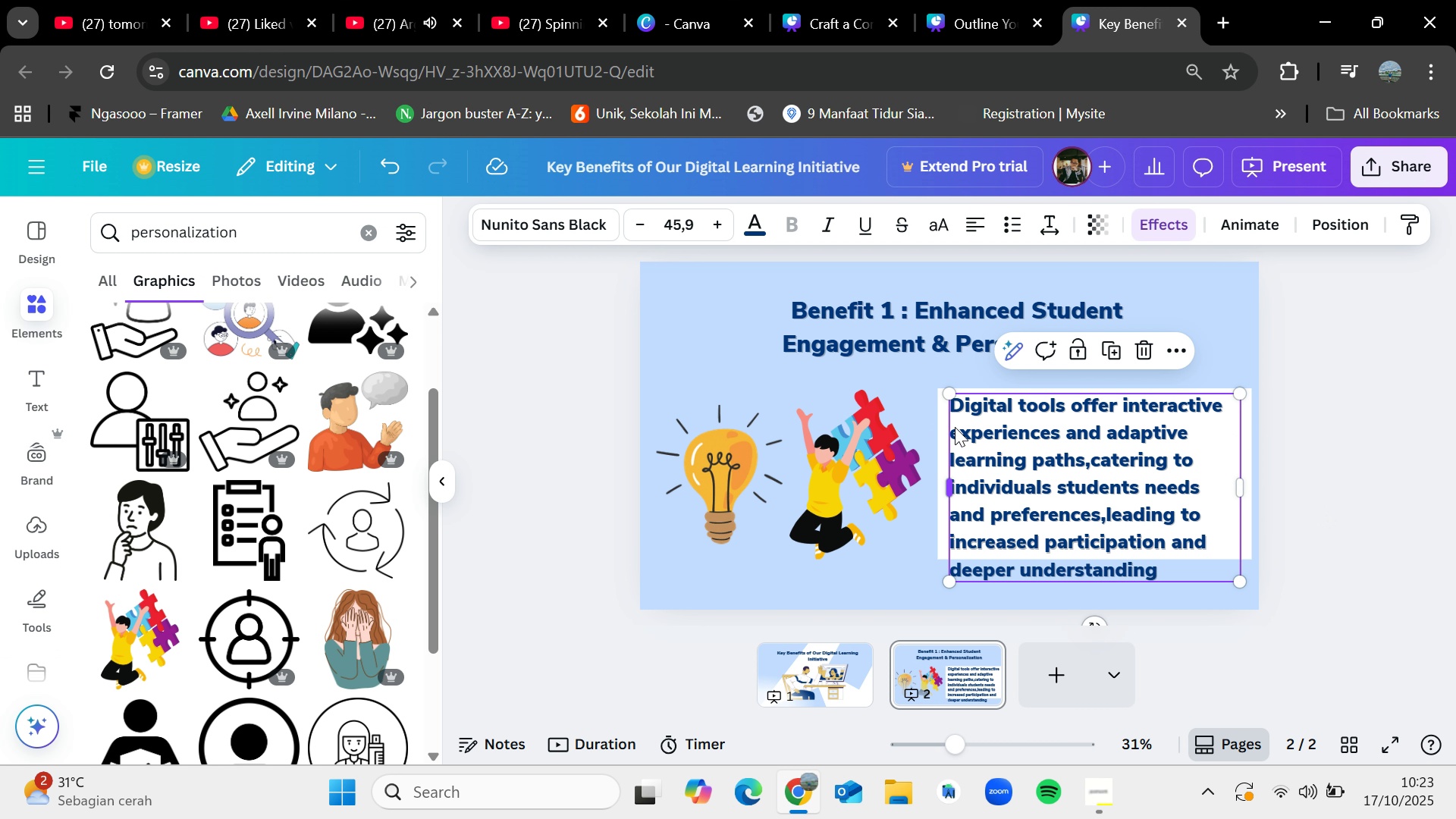 
left_click_drag(start_coordinate=[1049, 445], to_coordinate=[1064, 423])
 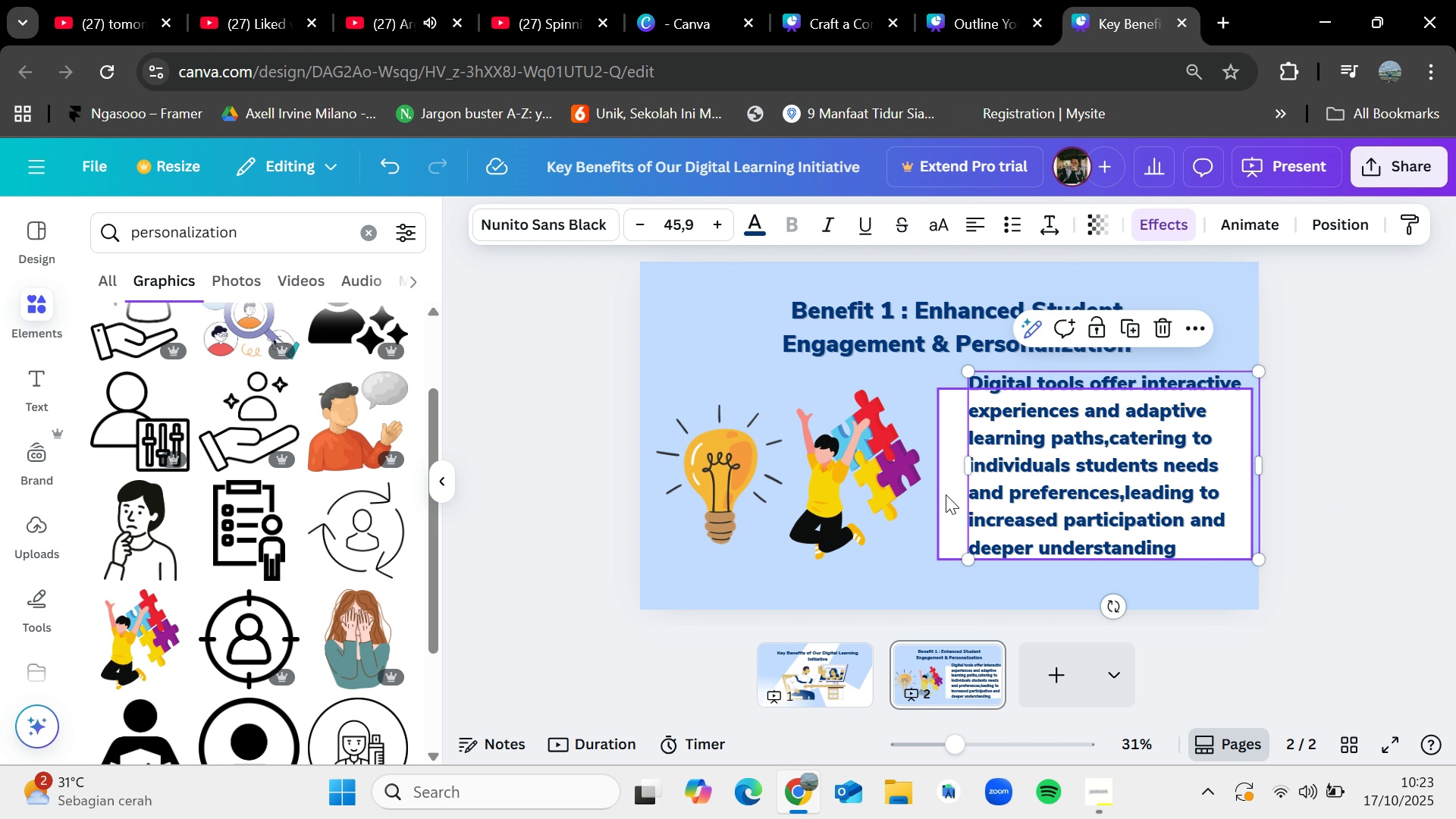 
left_click([946, 494])
 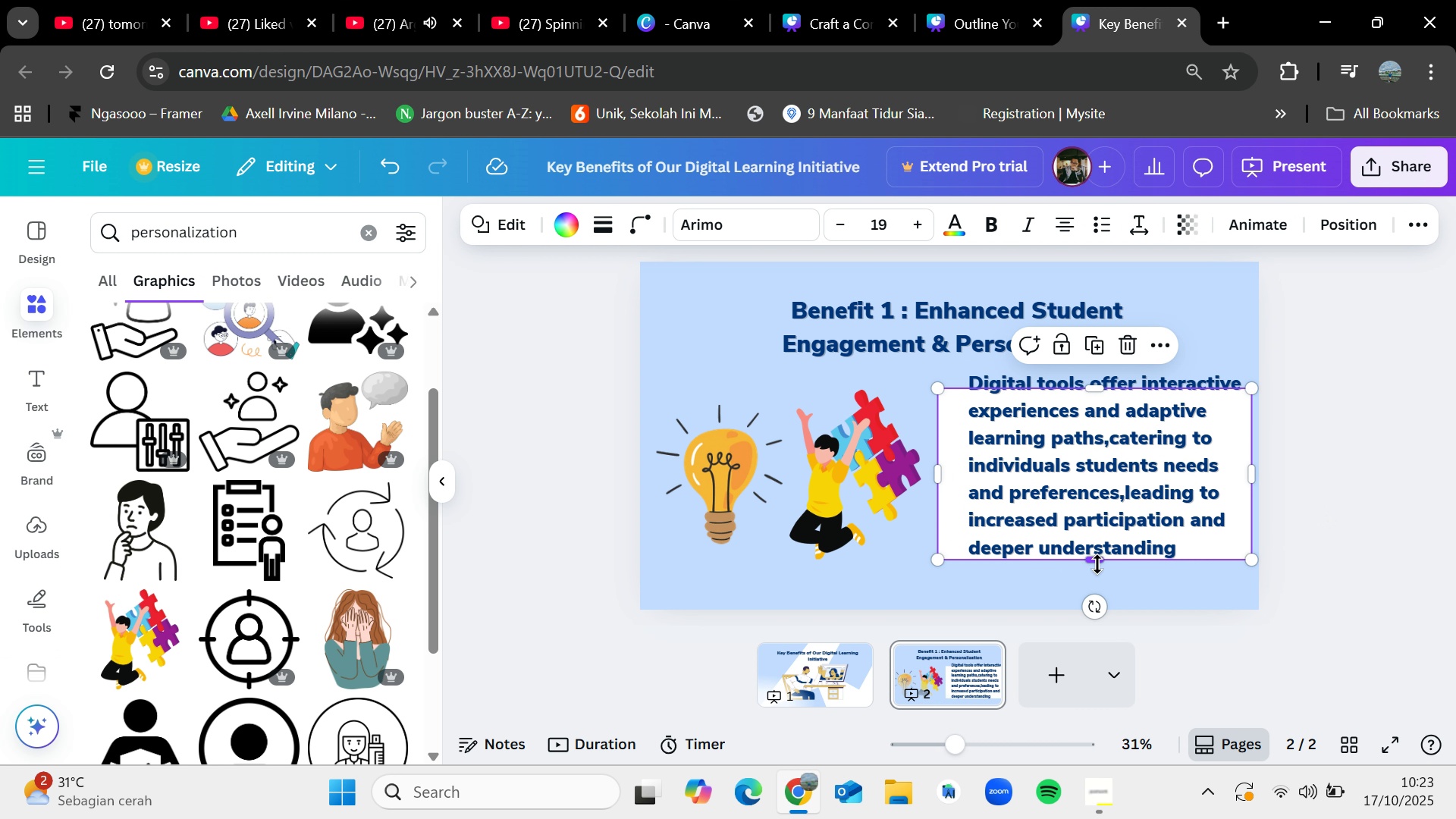 
left_click_drag(start_coordinate=[1097, 564], to_coordinate=[1099, 586])
 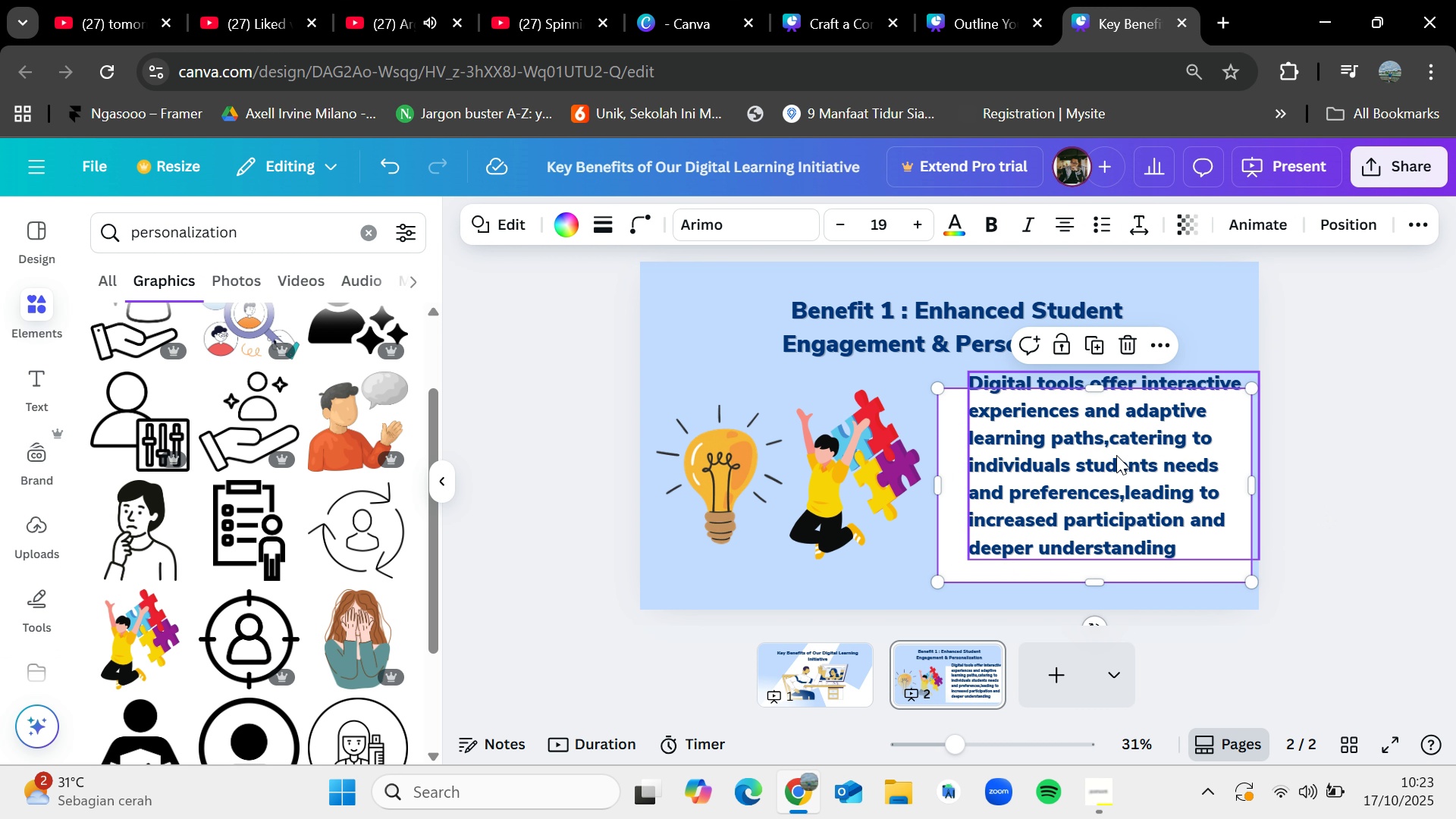 
left_click_drag(start_coordinate=[1116, 455], to_coordinate=[1117, 448])
 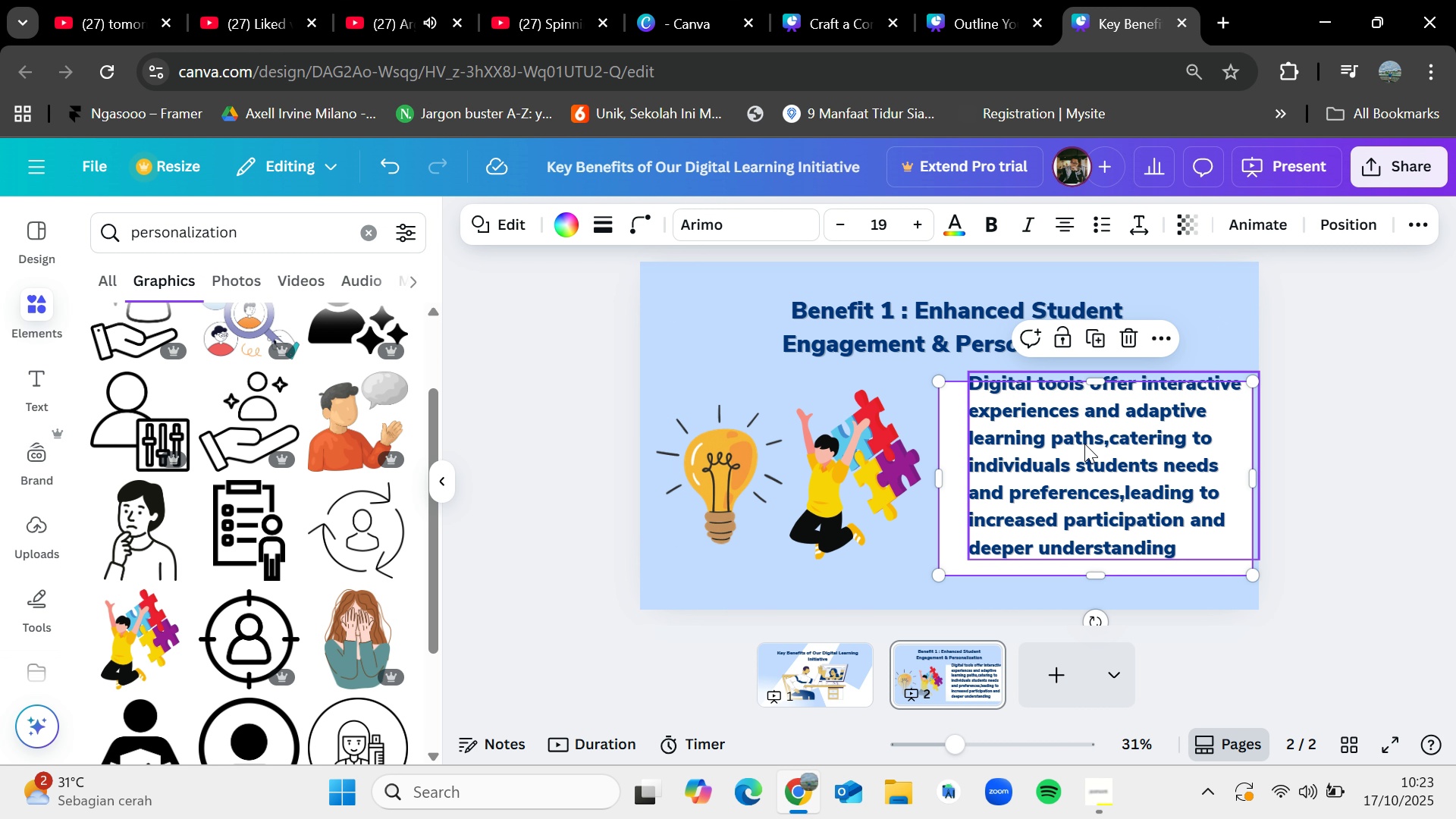 
left_click_drag(start_coordinate=[1084, 444], to_coordinate=[1087, 438])
 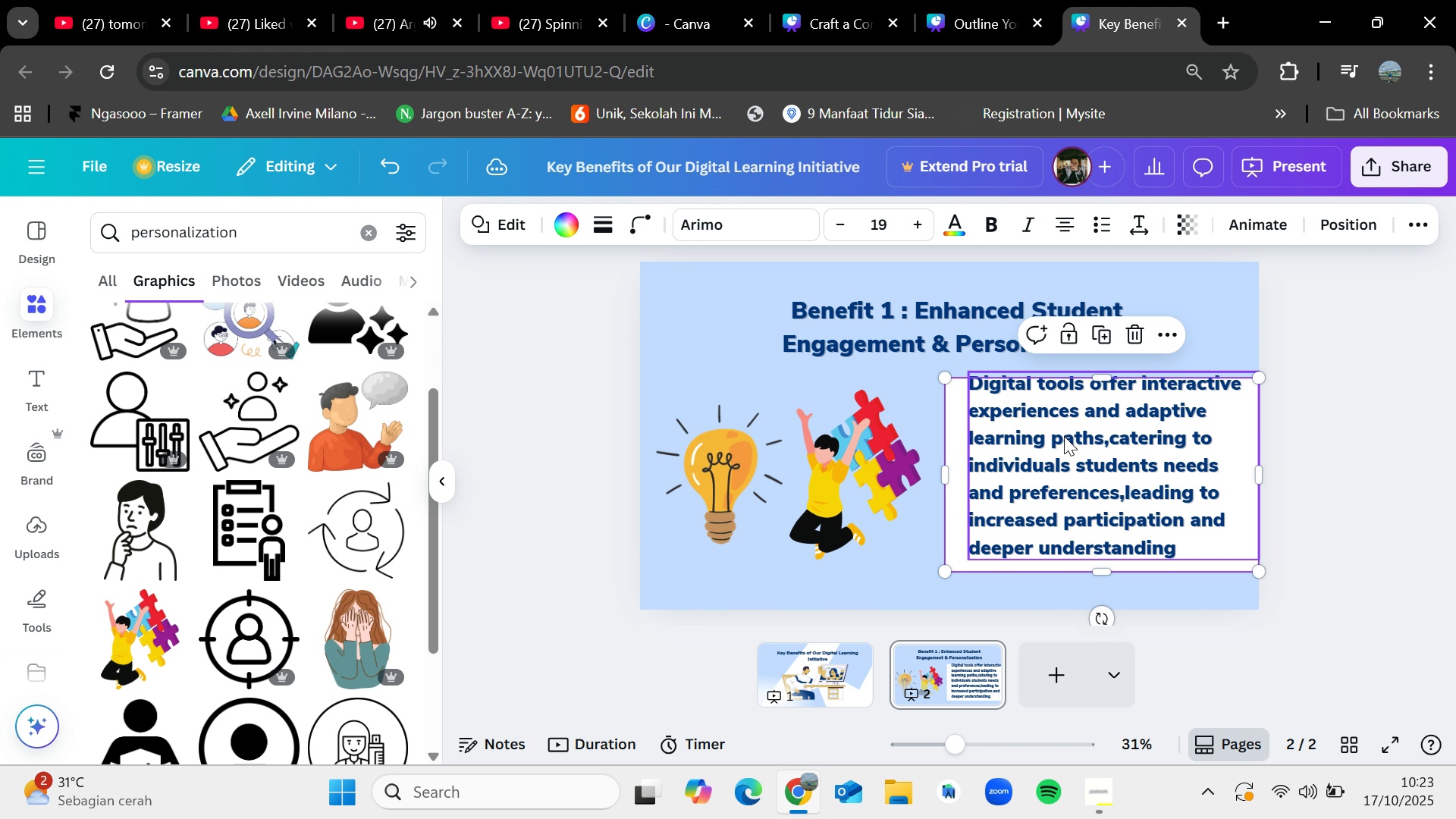 
left_click_drag(start_coordinate=[1064, 436], to_coordinate=[1065, 440])
 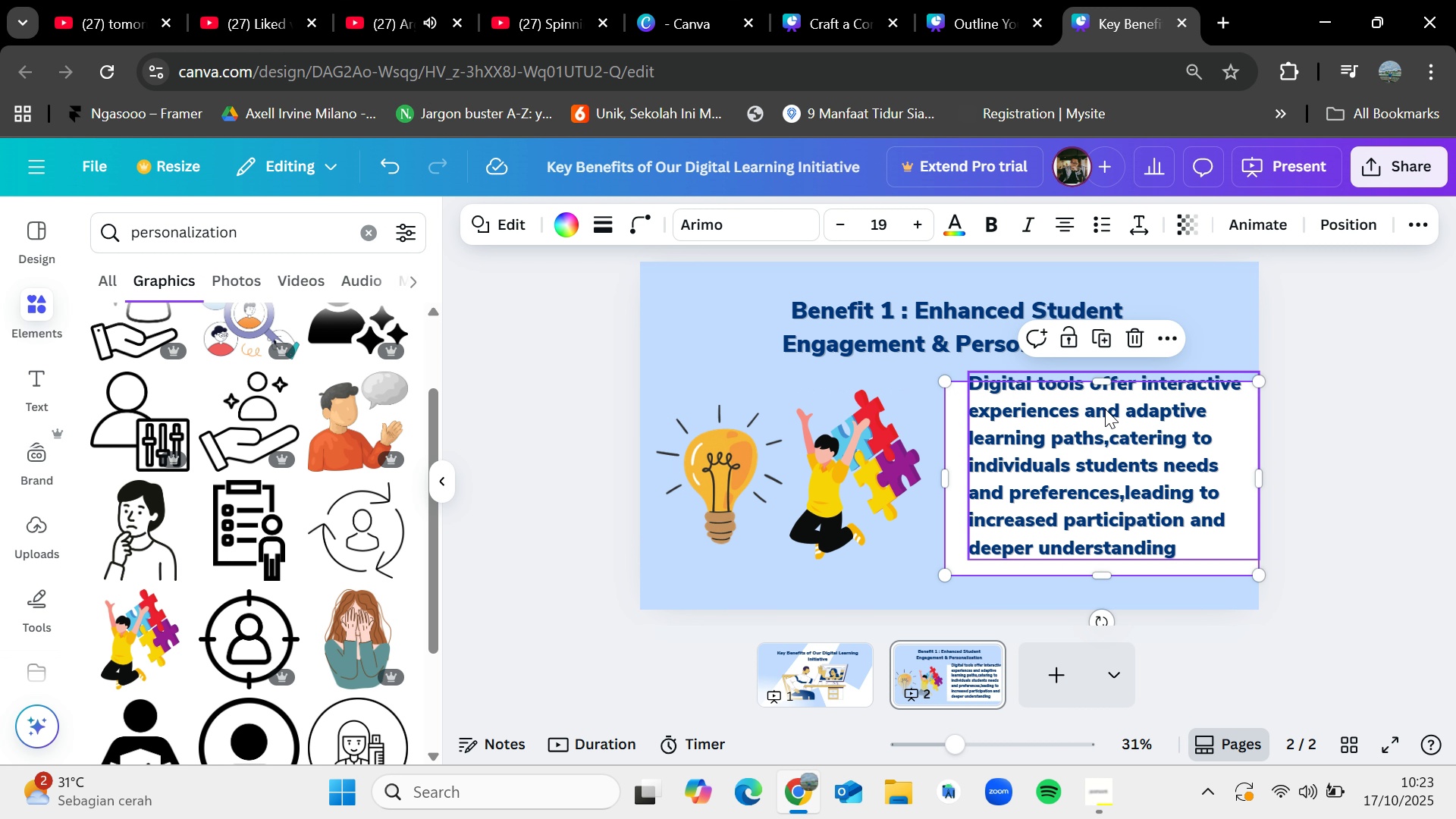 
left_click_drag(start_coordinate=[1105, 409], to_coordinate=[1094, 408])
 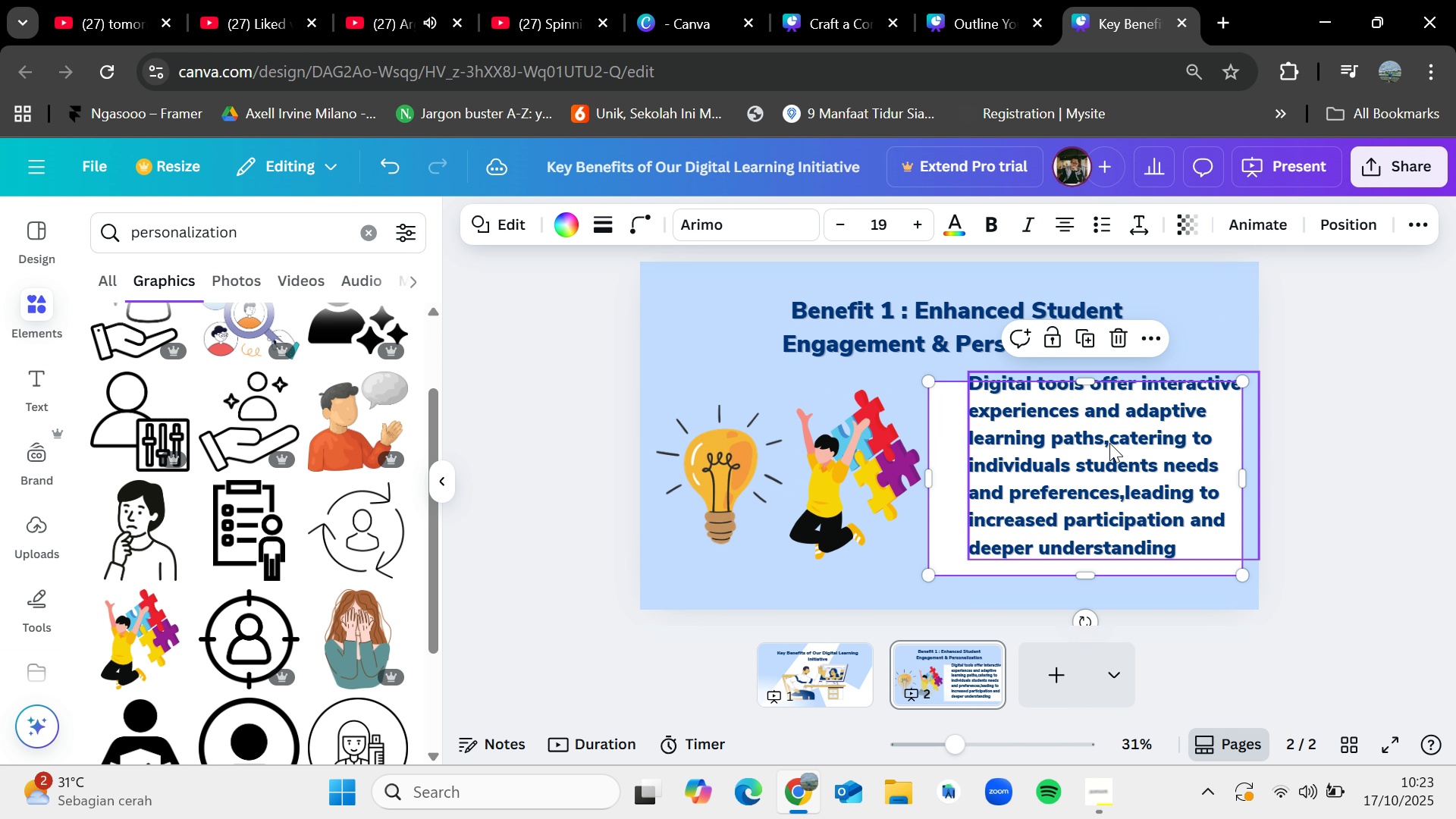 
left_click_drag(start_coordinate=[1109, 443], to_coordinate=[1129, 431])
 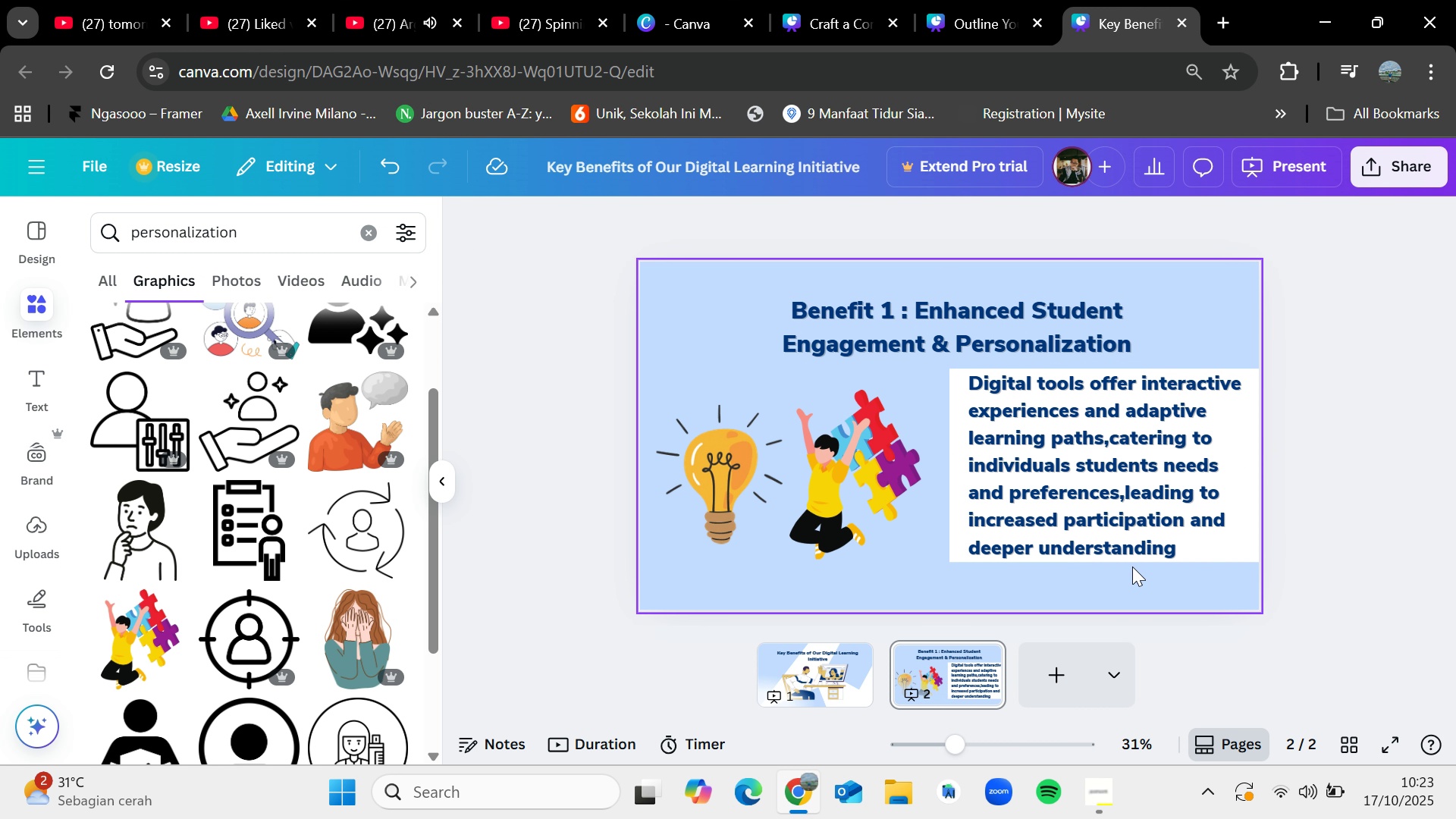 
left_click_drag(start_coordinate=[1128, 575], to_coordinate=[954, 397])
 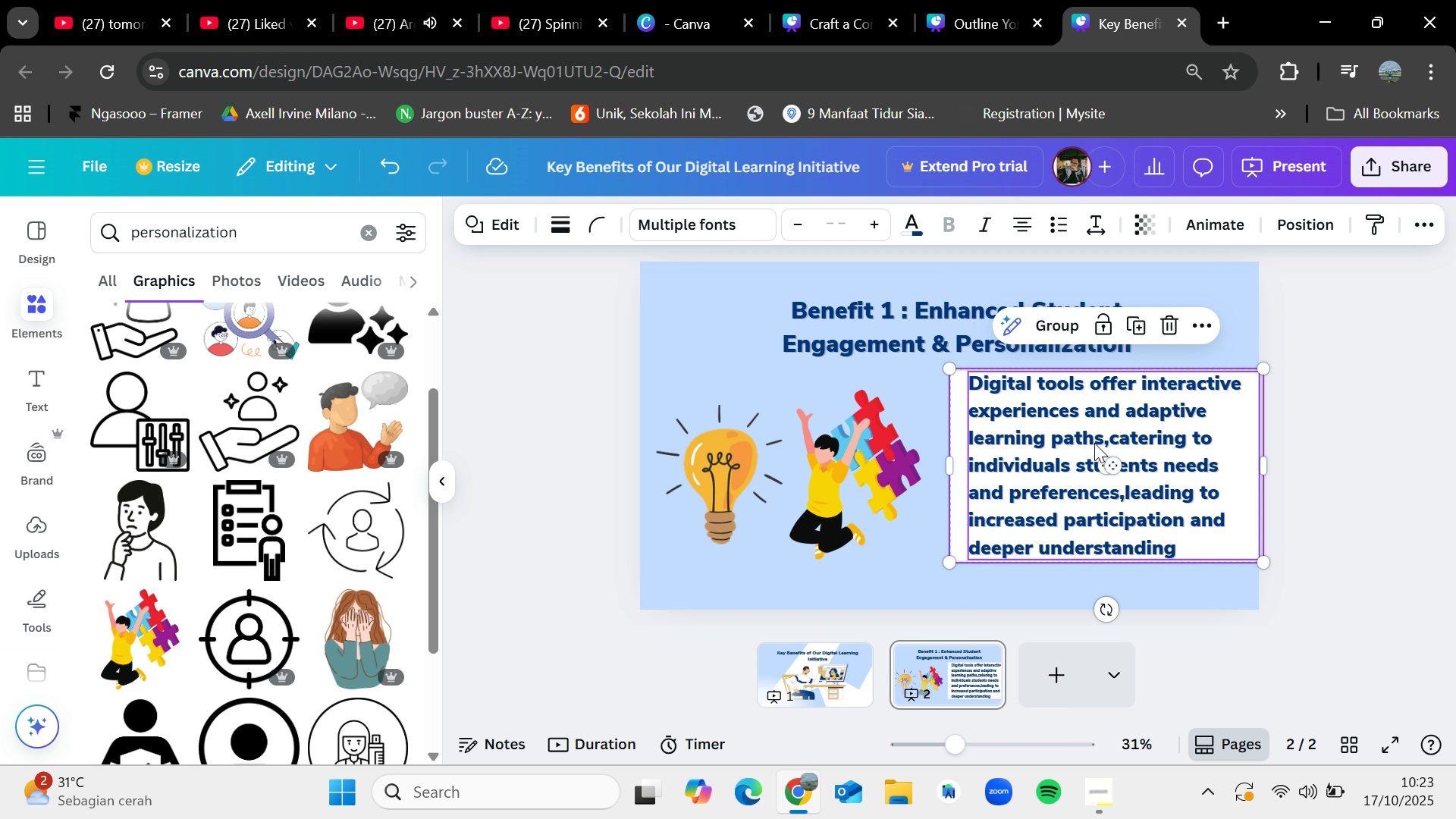 
left_click_drag(start_coordinate=[1094, 443], to_coordinate=[1080, 447])
 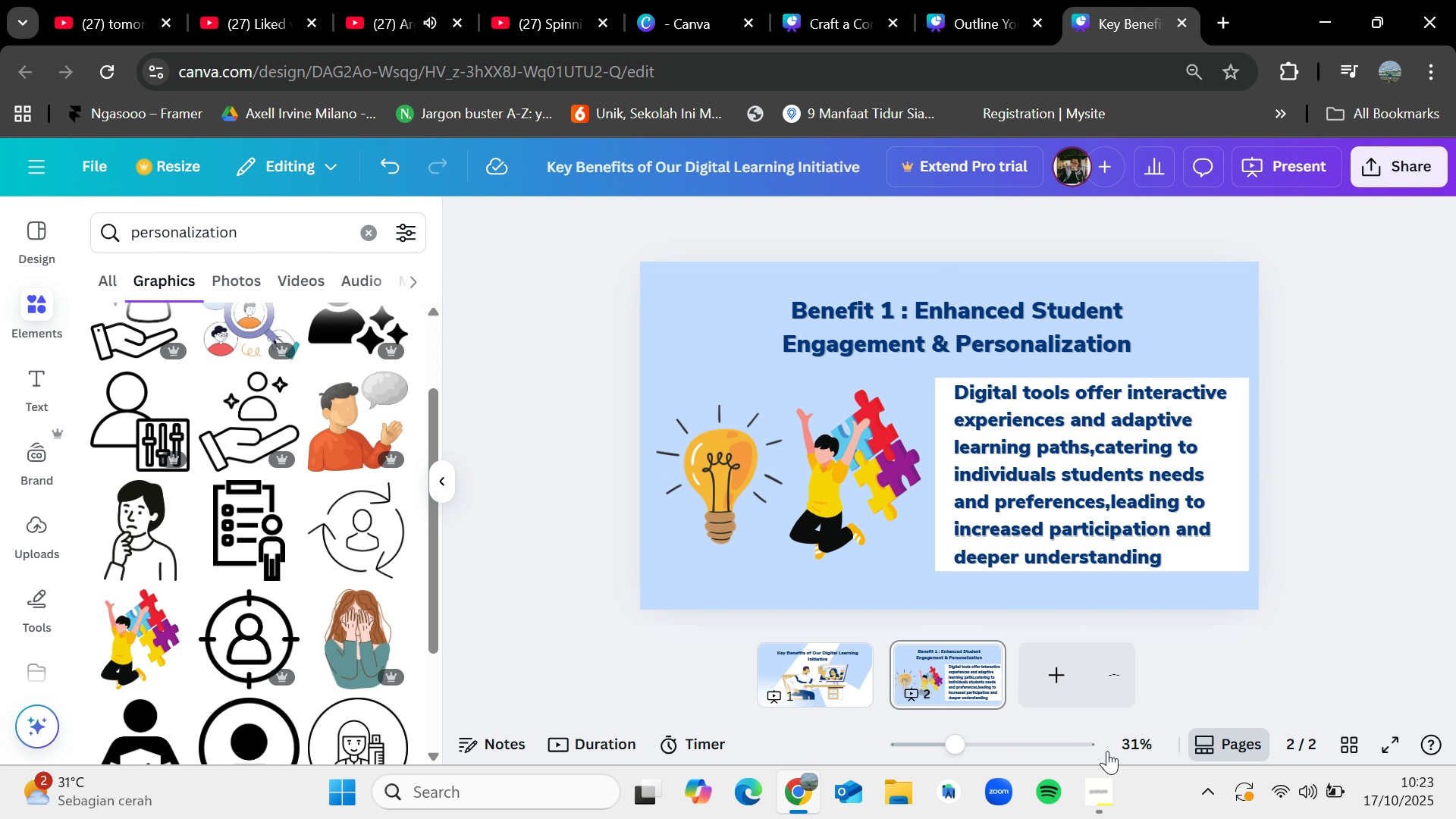 
left_click([1108, 781])